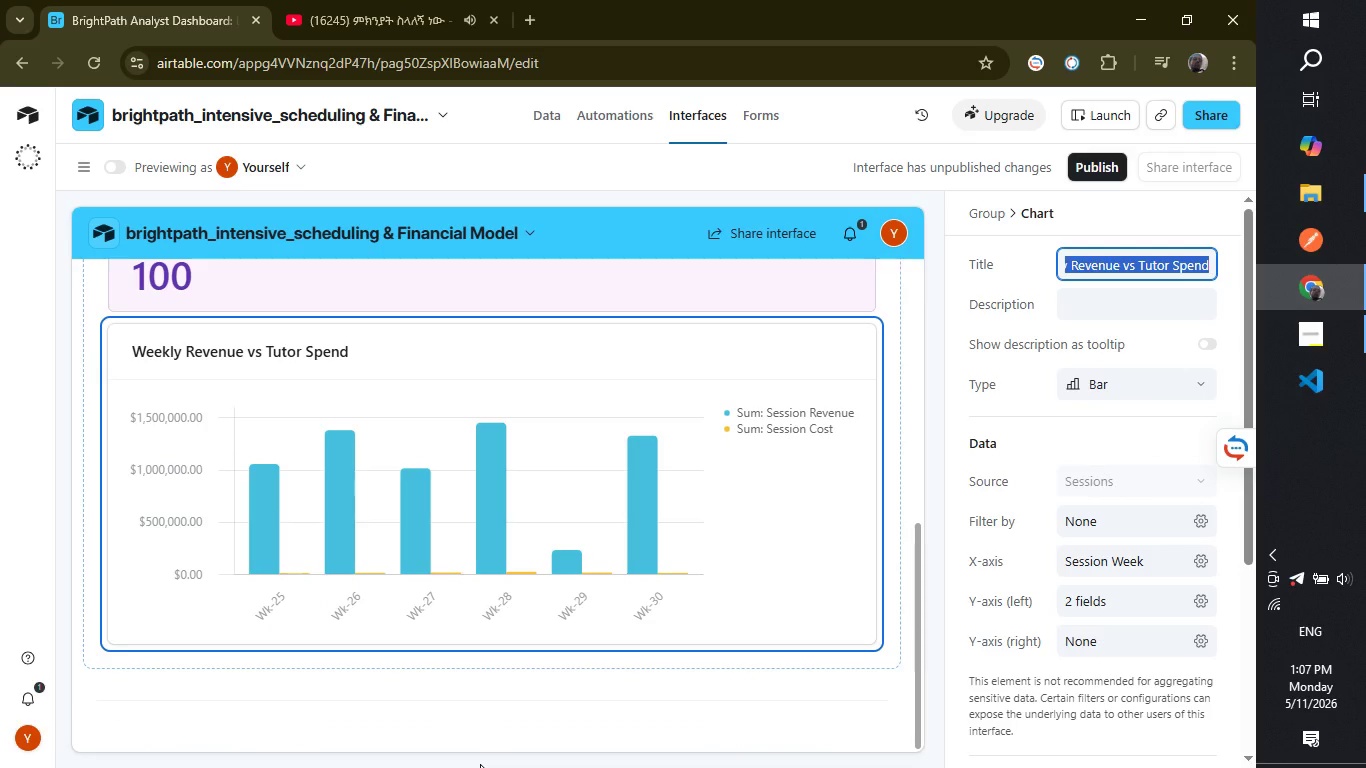 
scroll: coordinate [77, 695], scroll_direction: down, amount: 4.0
 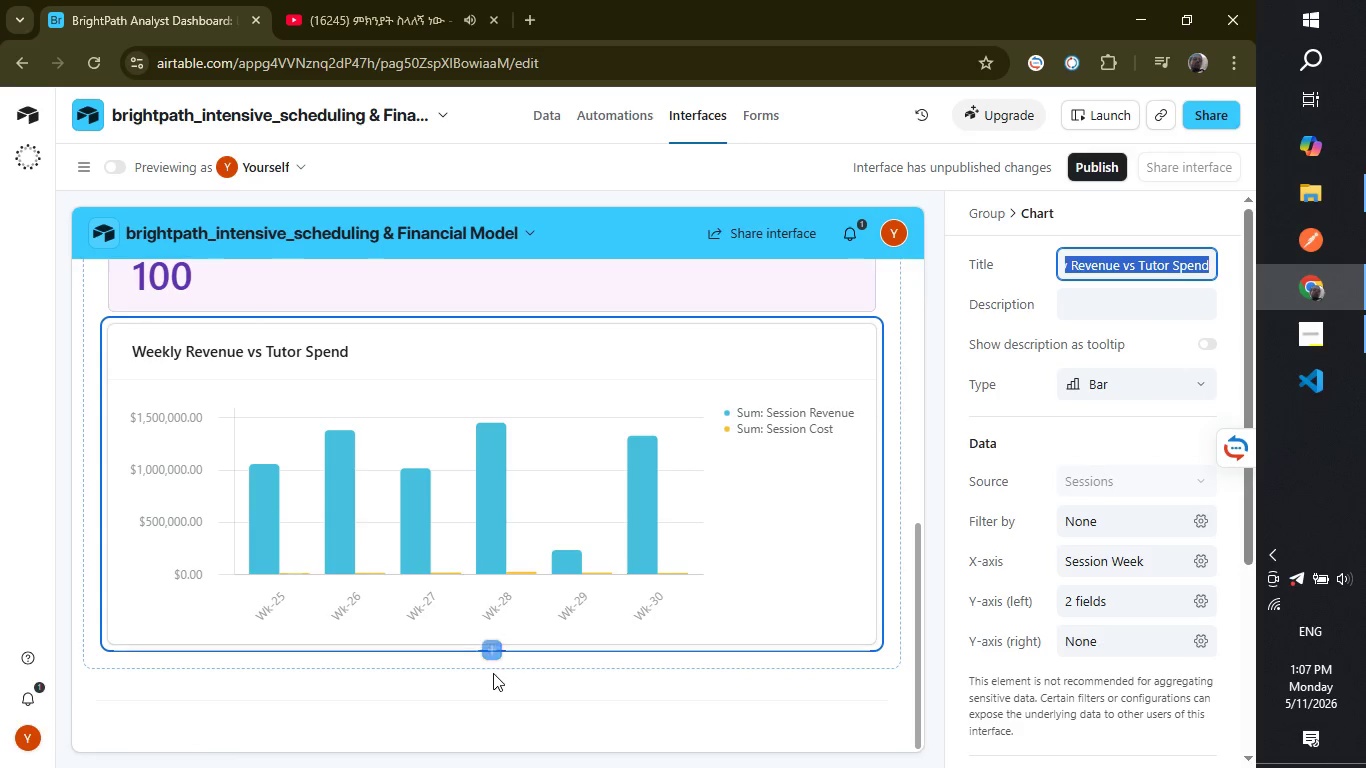 
left_click([492, 700])
 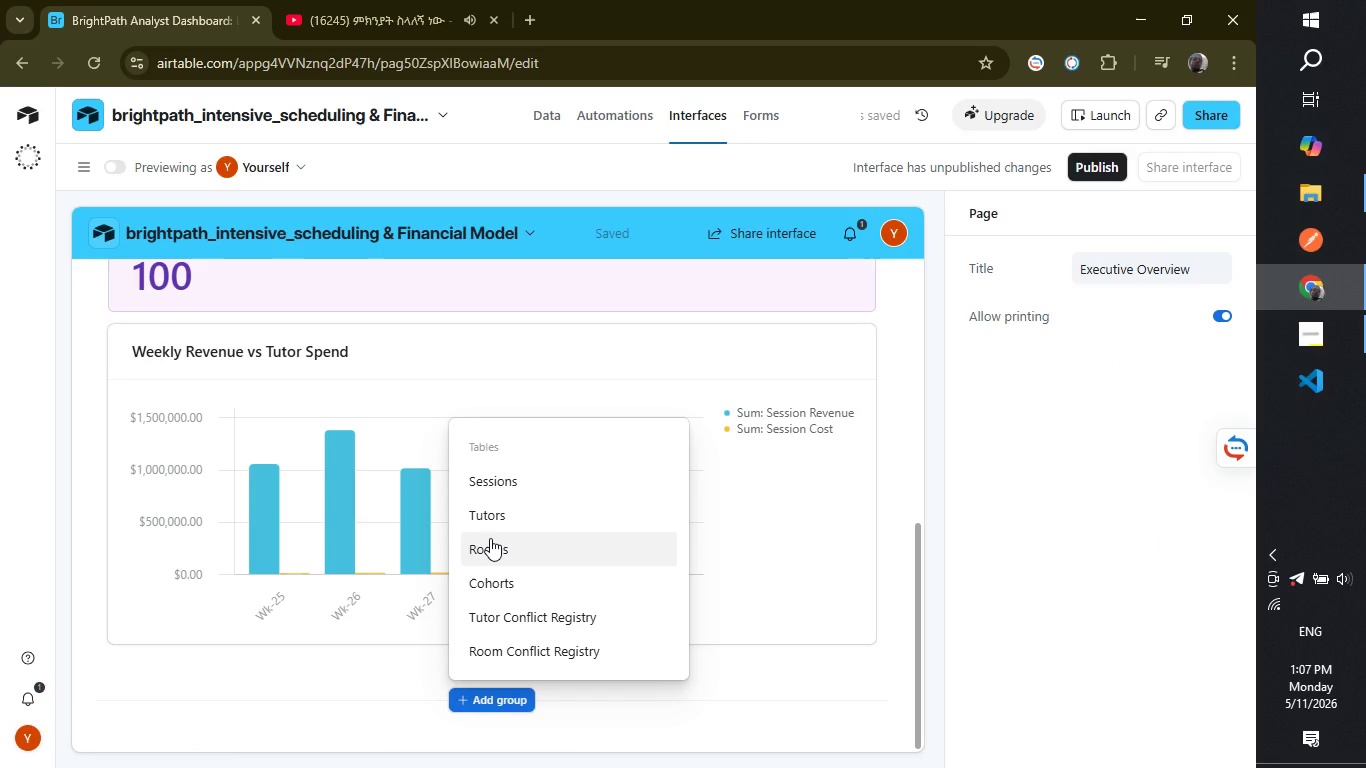 
left_click([490, 538])
 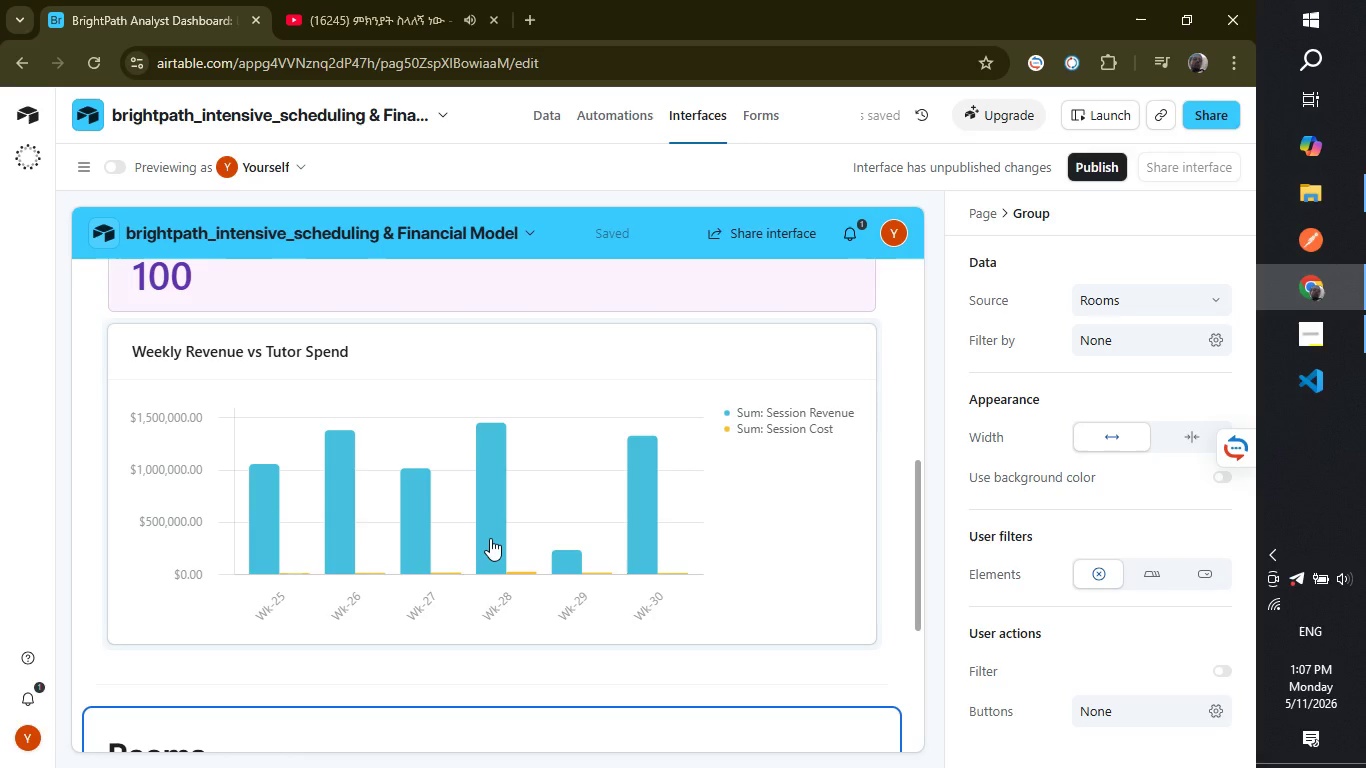 
wait(8.47)
 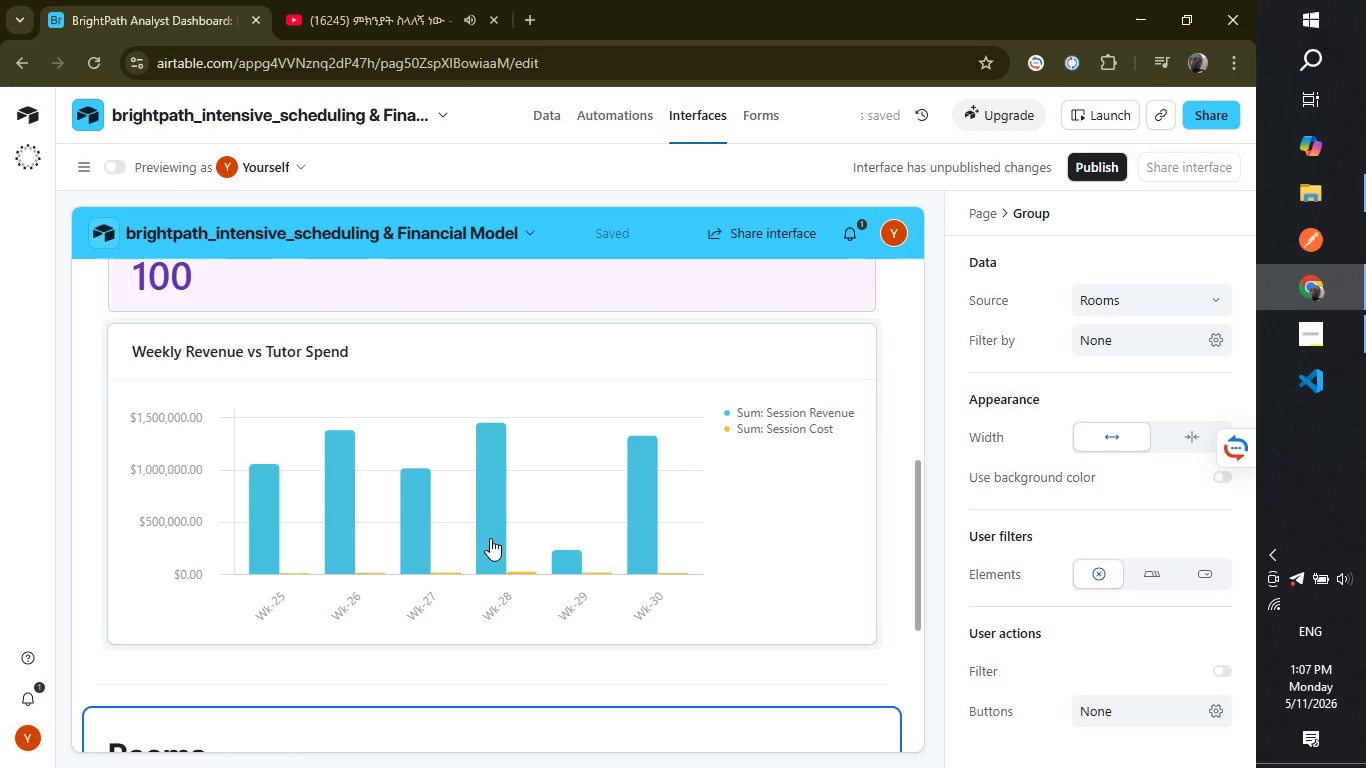 
scroll: coordinate [490, 538], scroll_direction: down, amount: 3.0
 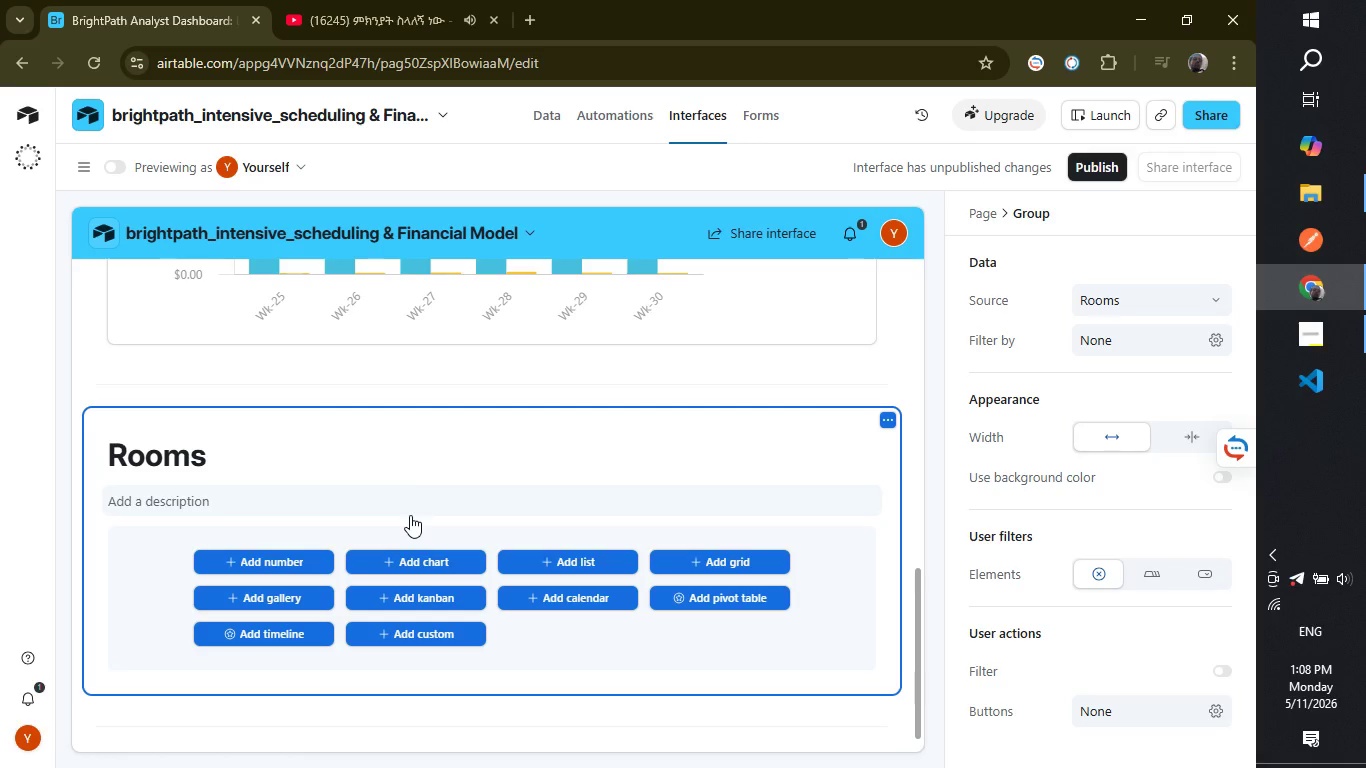 
wait(61.21)
 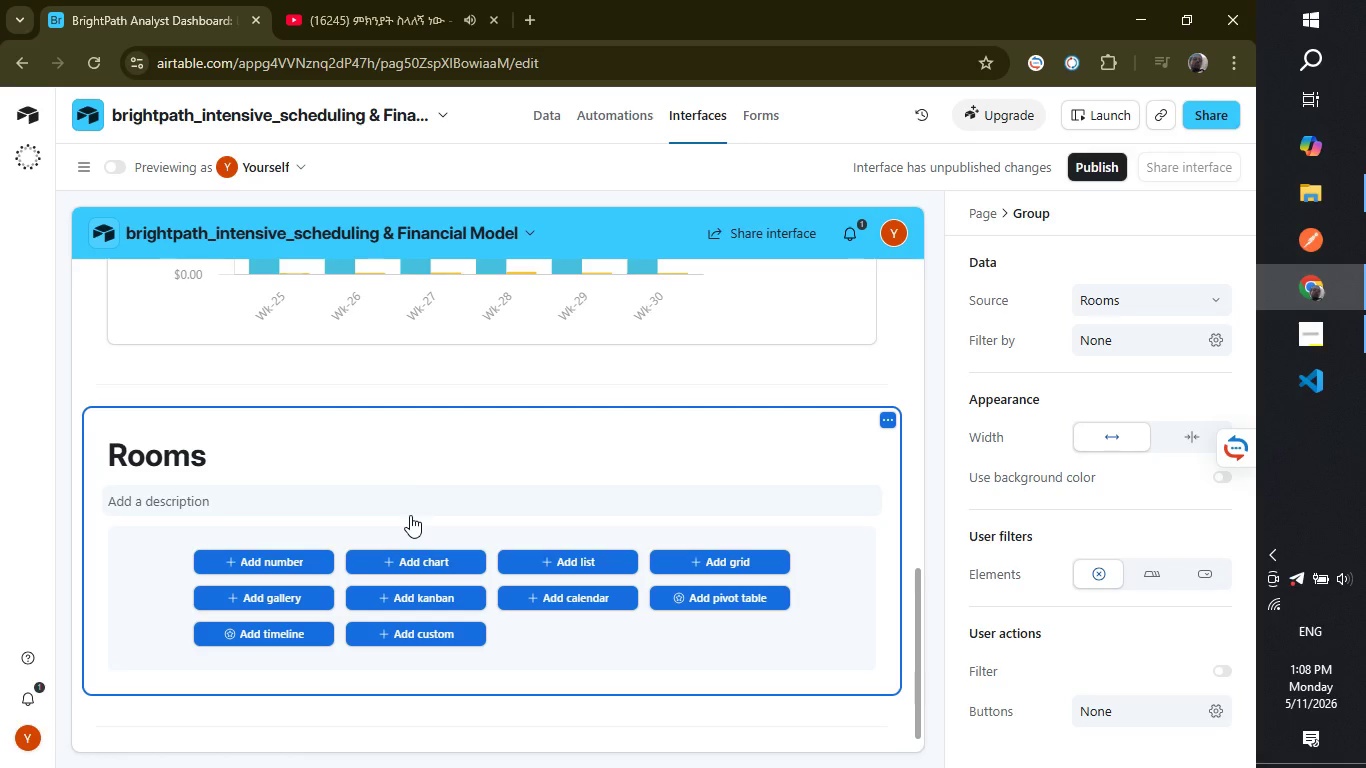 
scroll: coordinate [489, 640], scroll_direction: up, amount: 4.0
 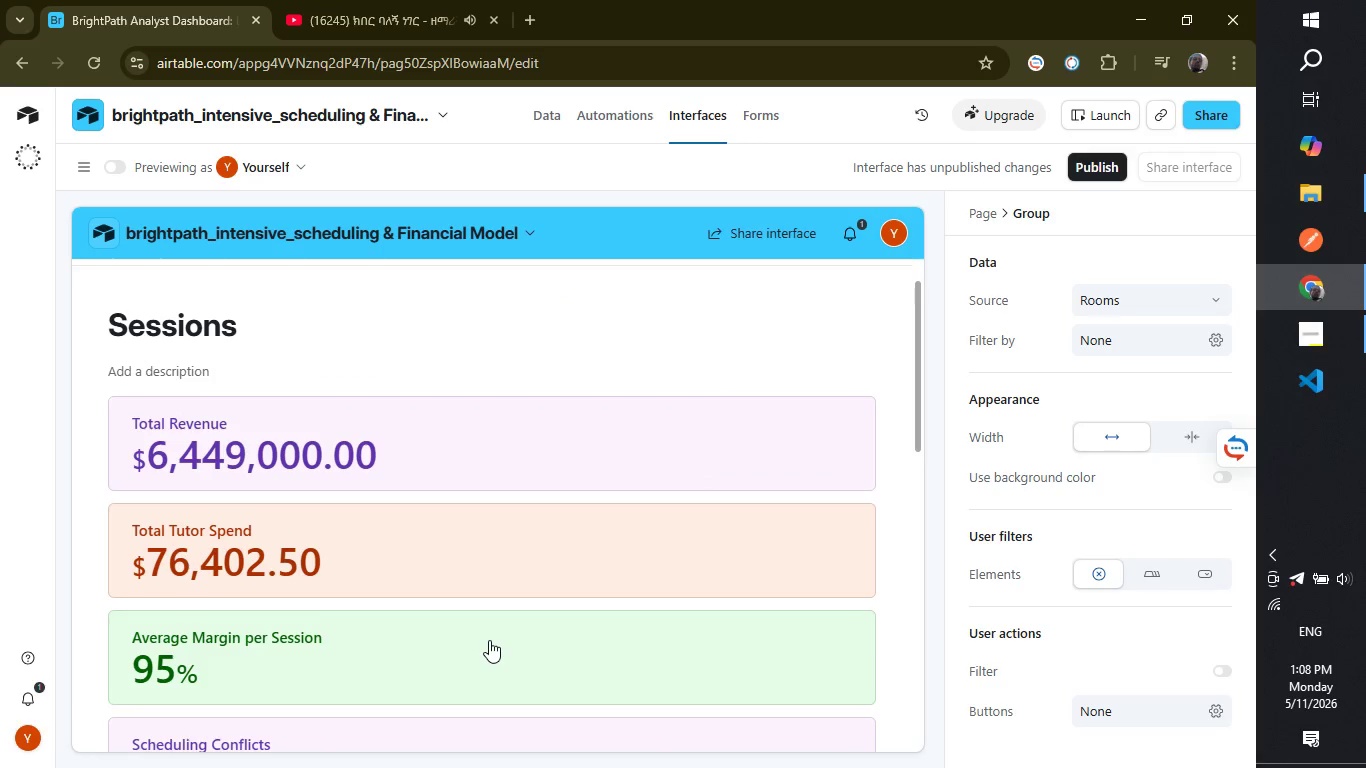 
scroll: coordinate [485, 666], scroll_direction: down, amount: 8.0
 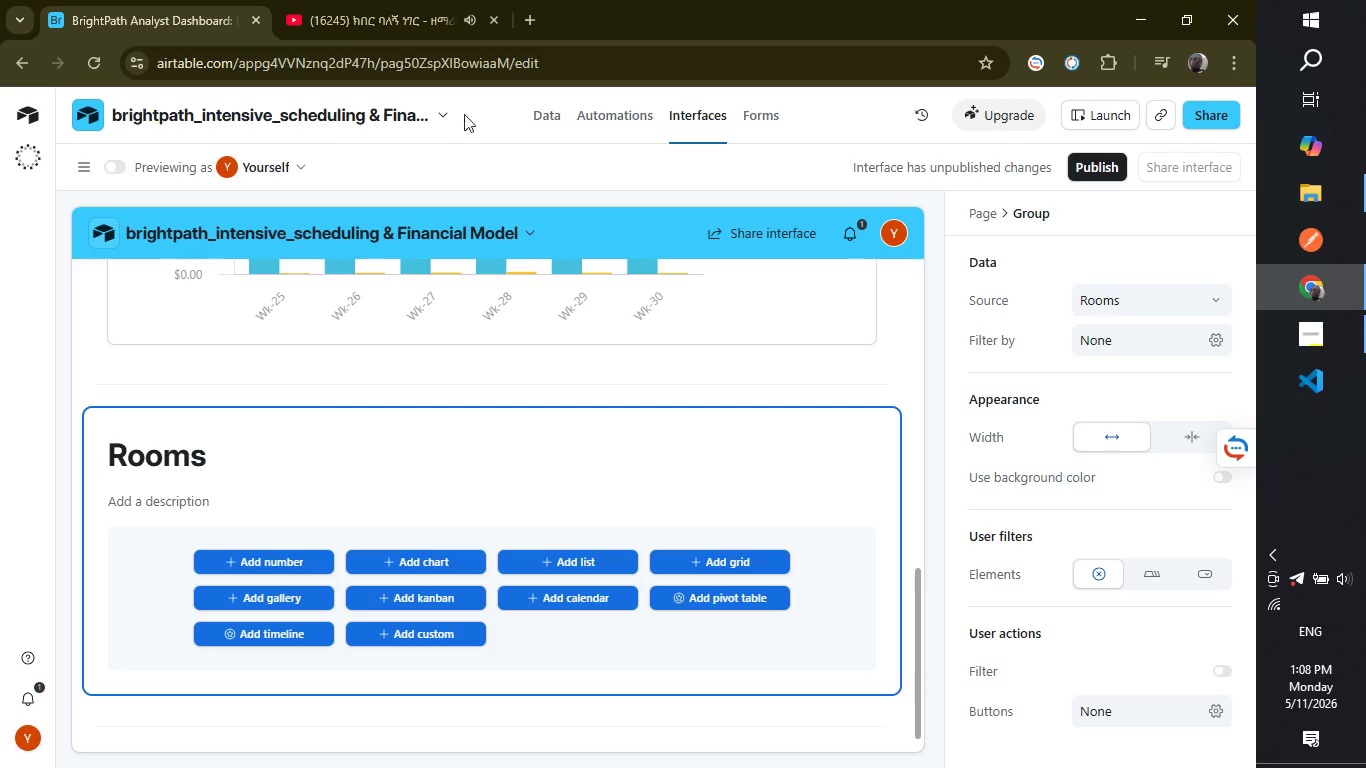 
left_click([483, 135])
 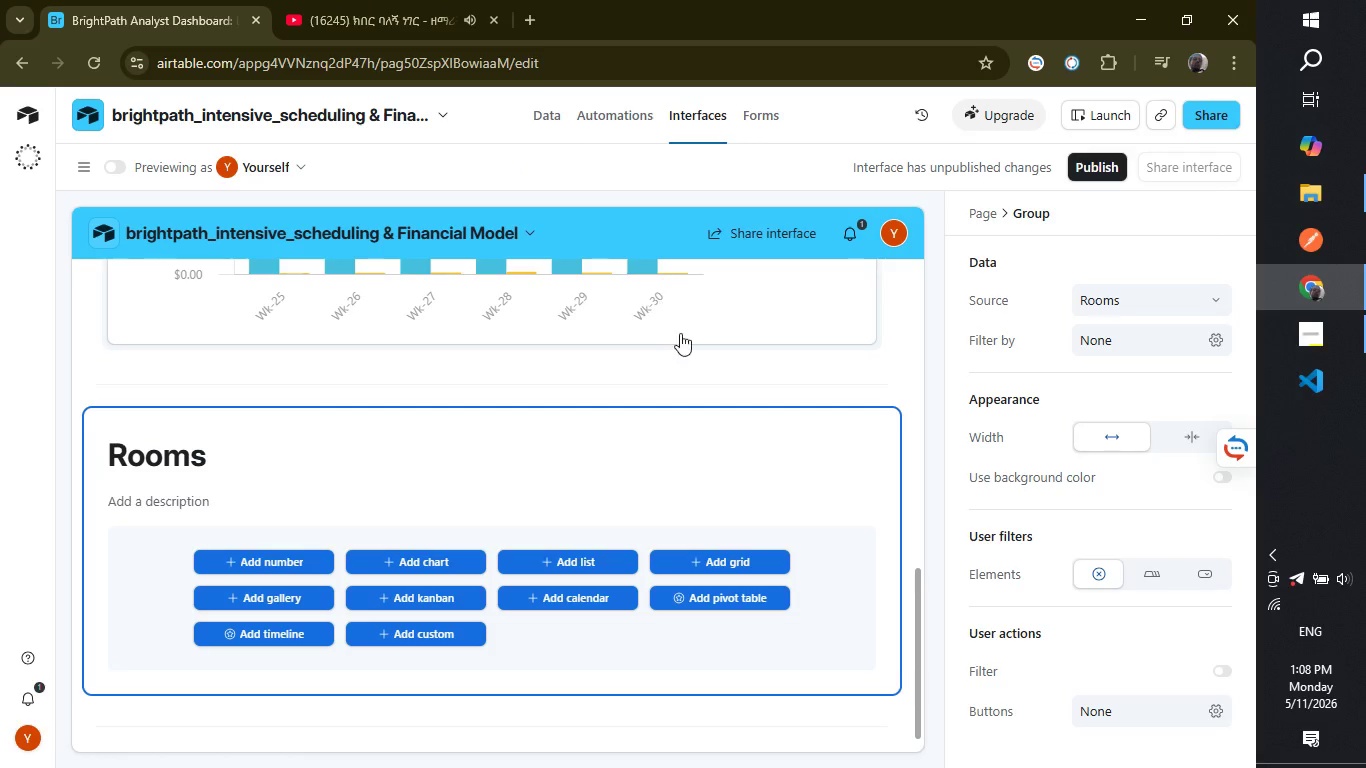 
scroll: coordinate [725, 511], scroll_direction: down, amount: 3.0
 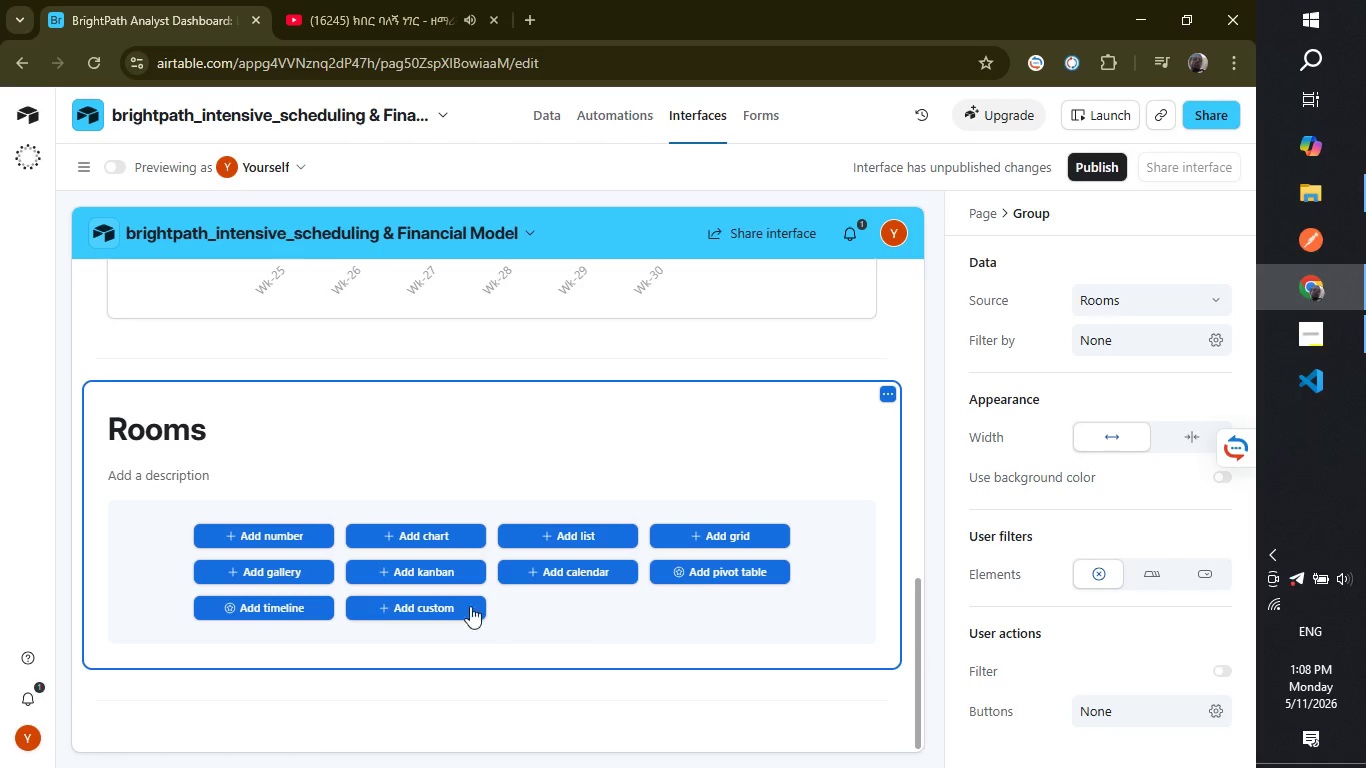 
wait(7.7)
 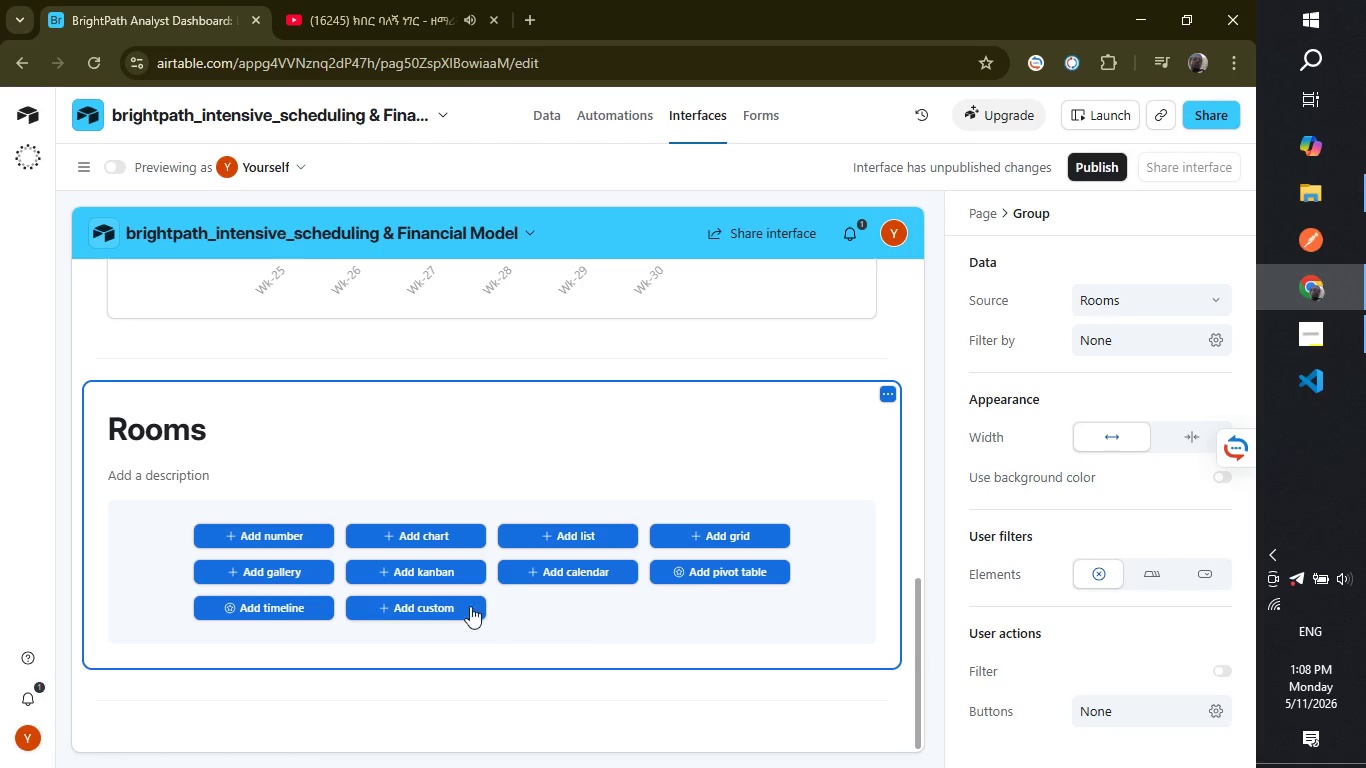 
left_click([882, 387])
 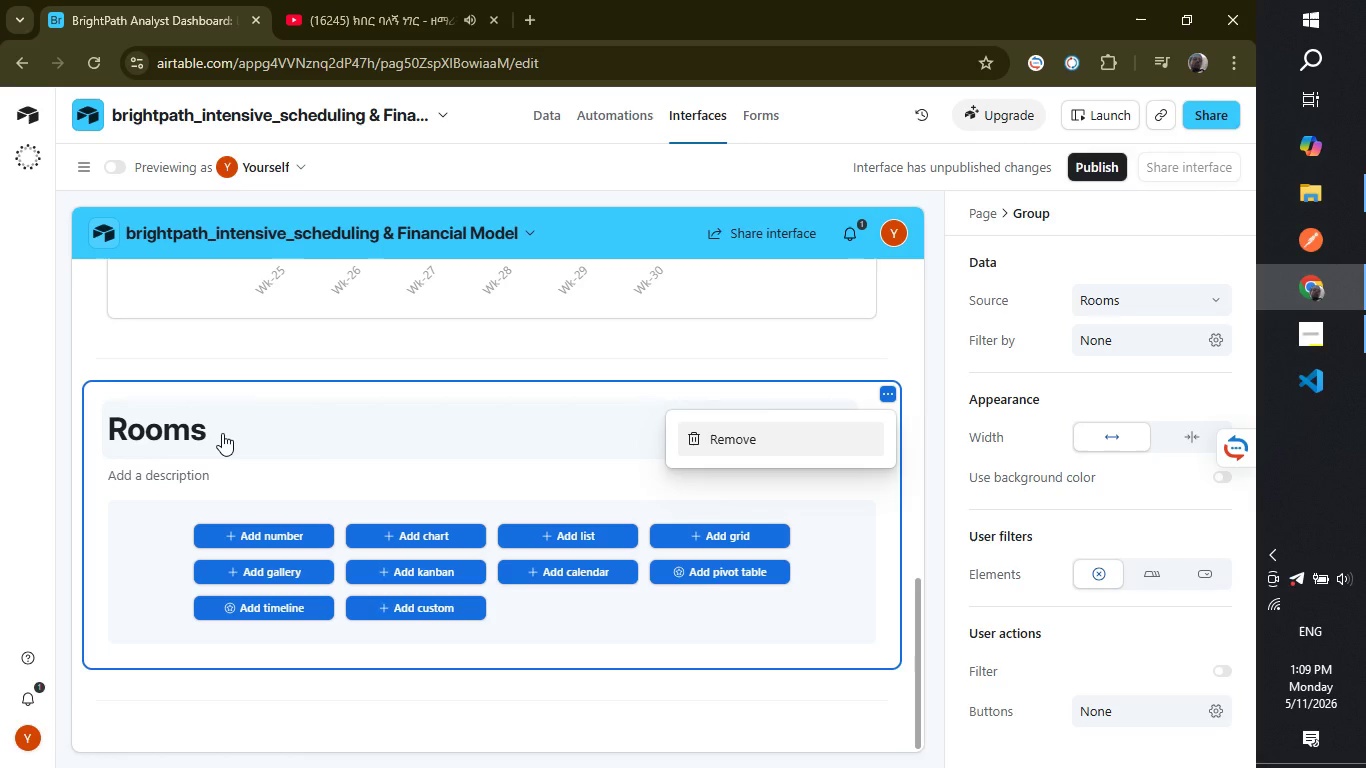 
wait(8.27)
 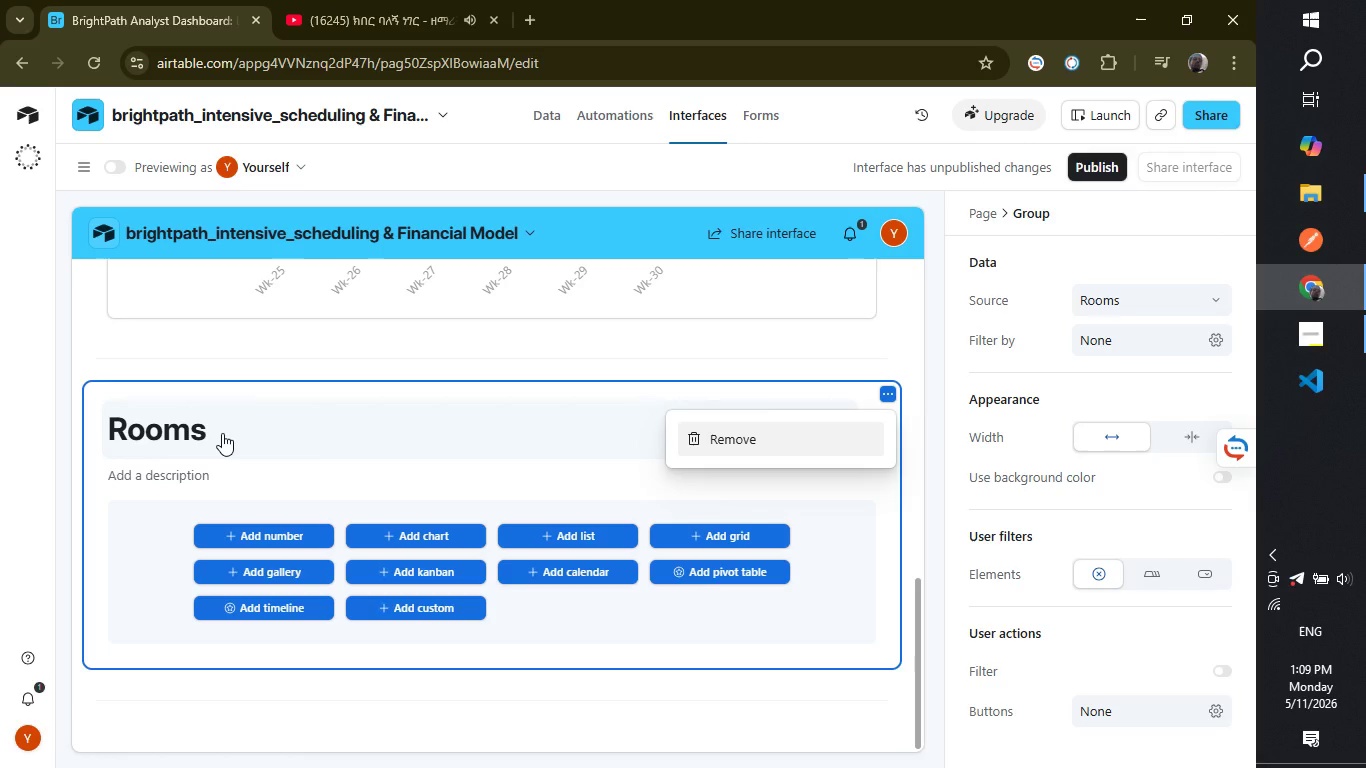 
left_click([497, 713])
 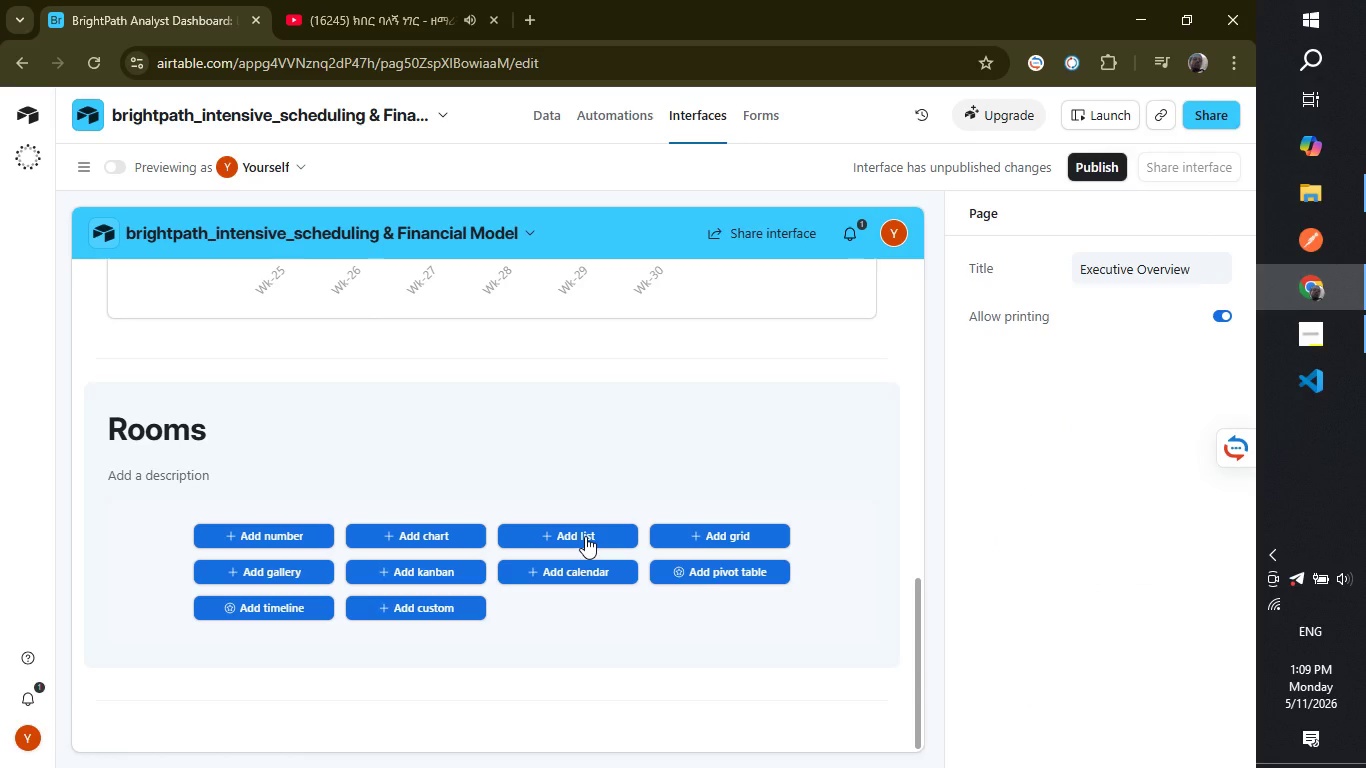 
left_click([586, 533])
 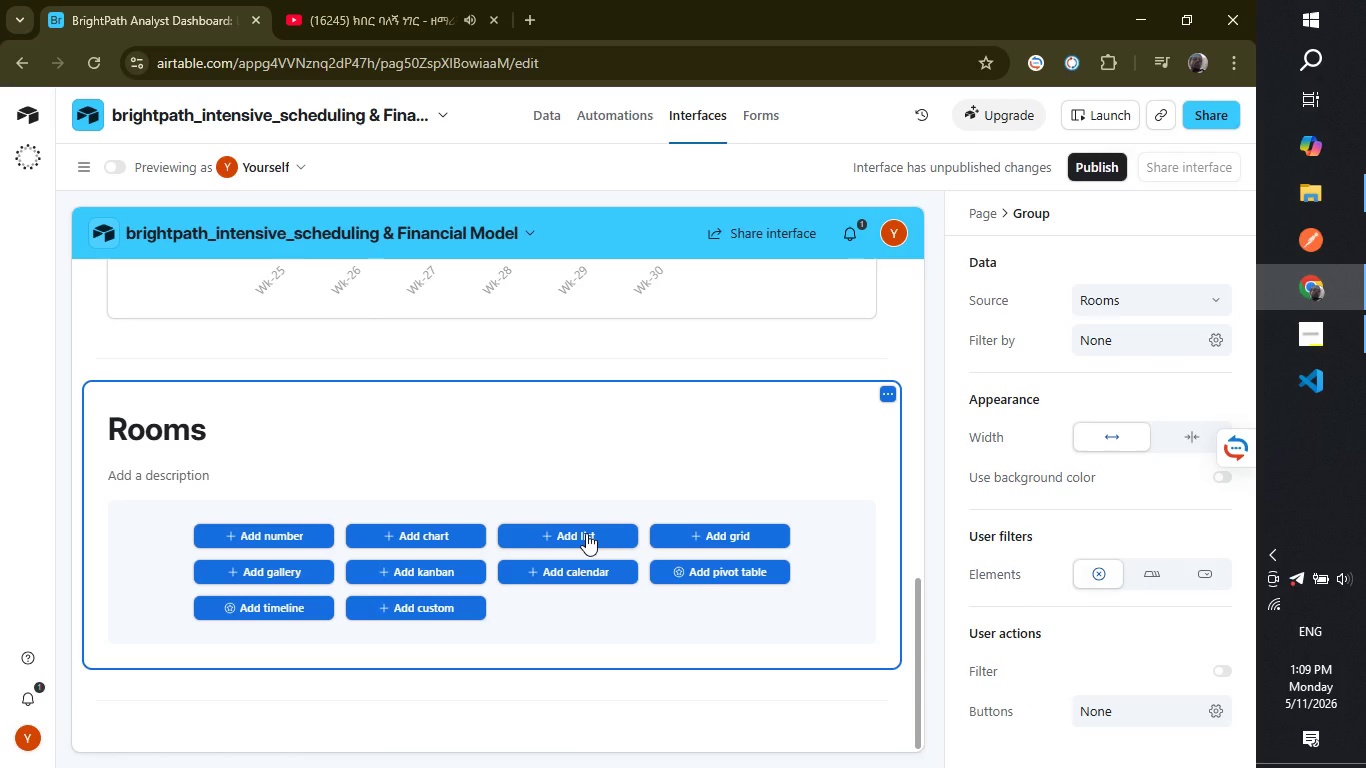 
left_click([586, 533])
 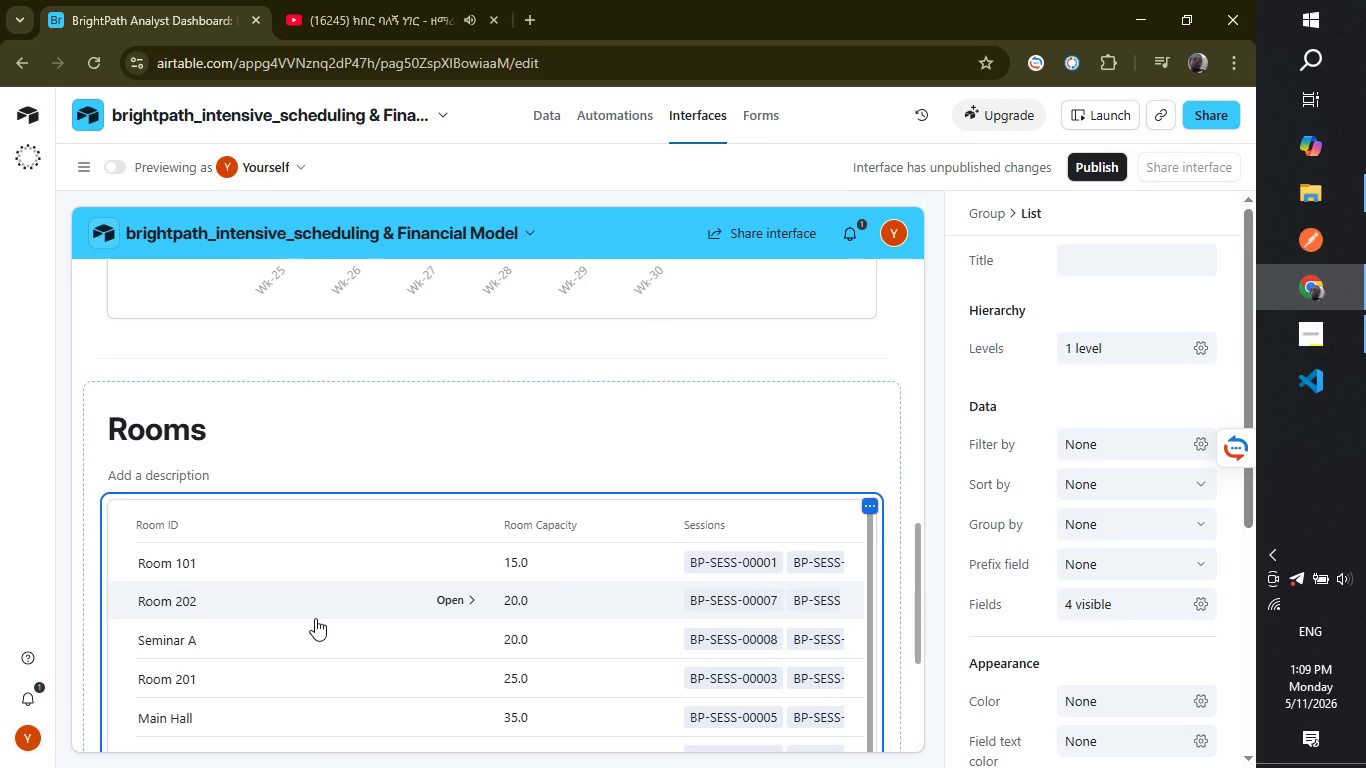 
wait(16.0)
 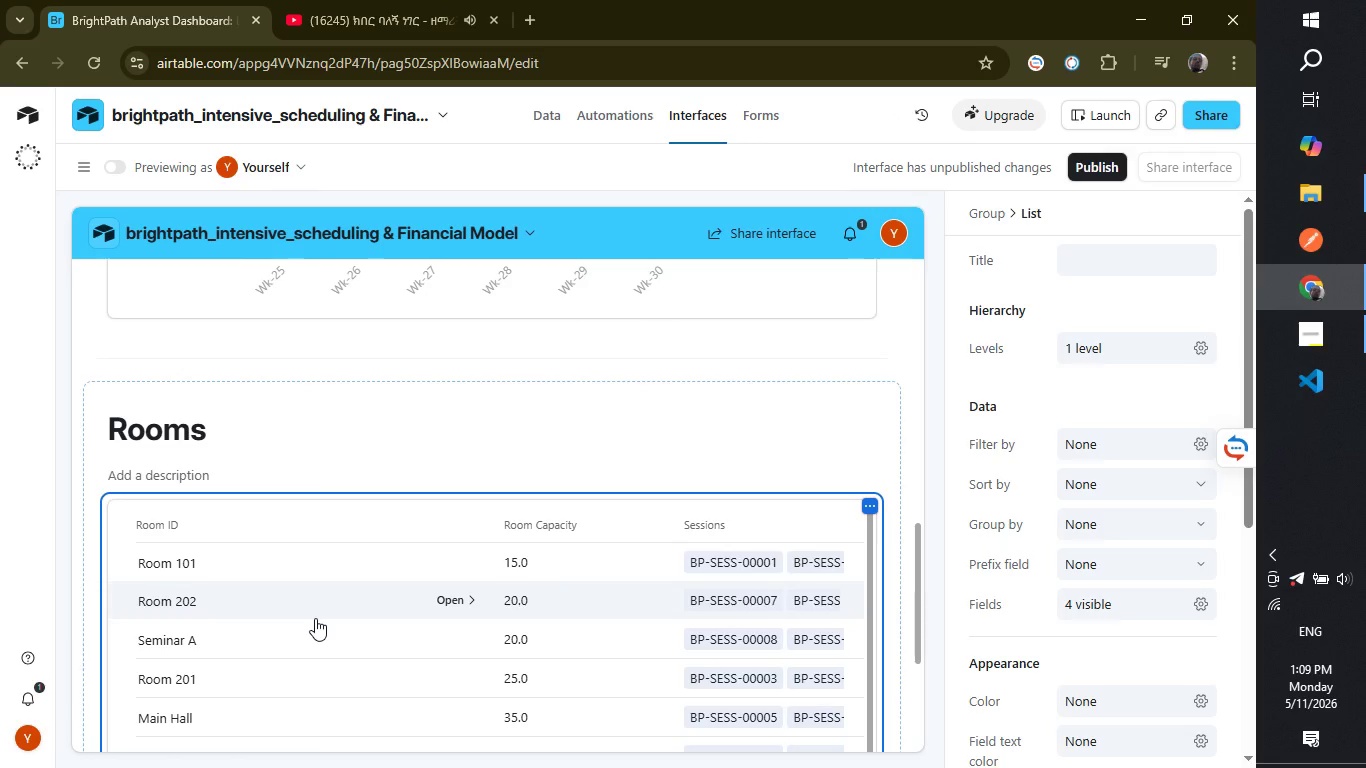 
scroll: coordinate [994, 360], scroll_direction: up, amount: 3.0
 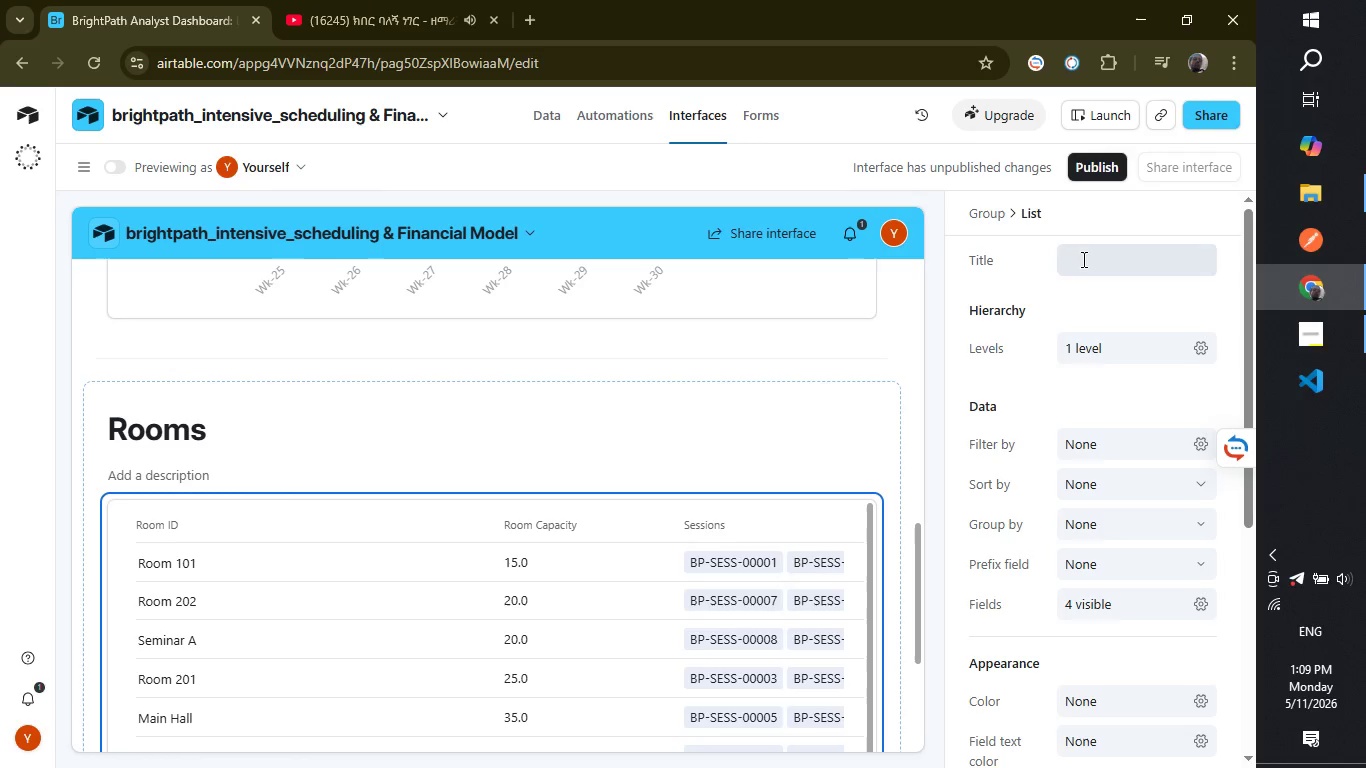 
left_click([1087, 255])
 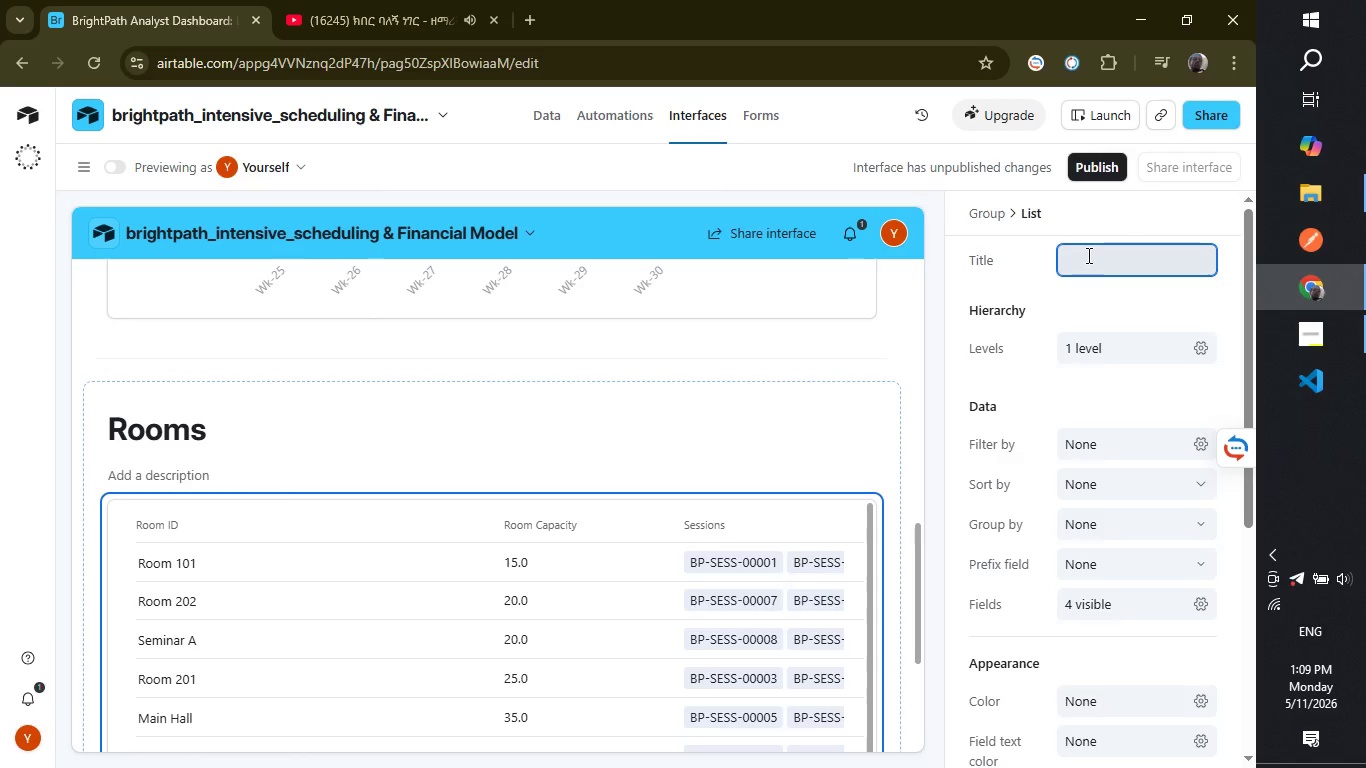 
type(Underused Rooms)
 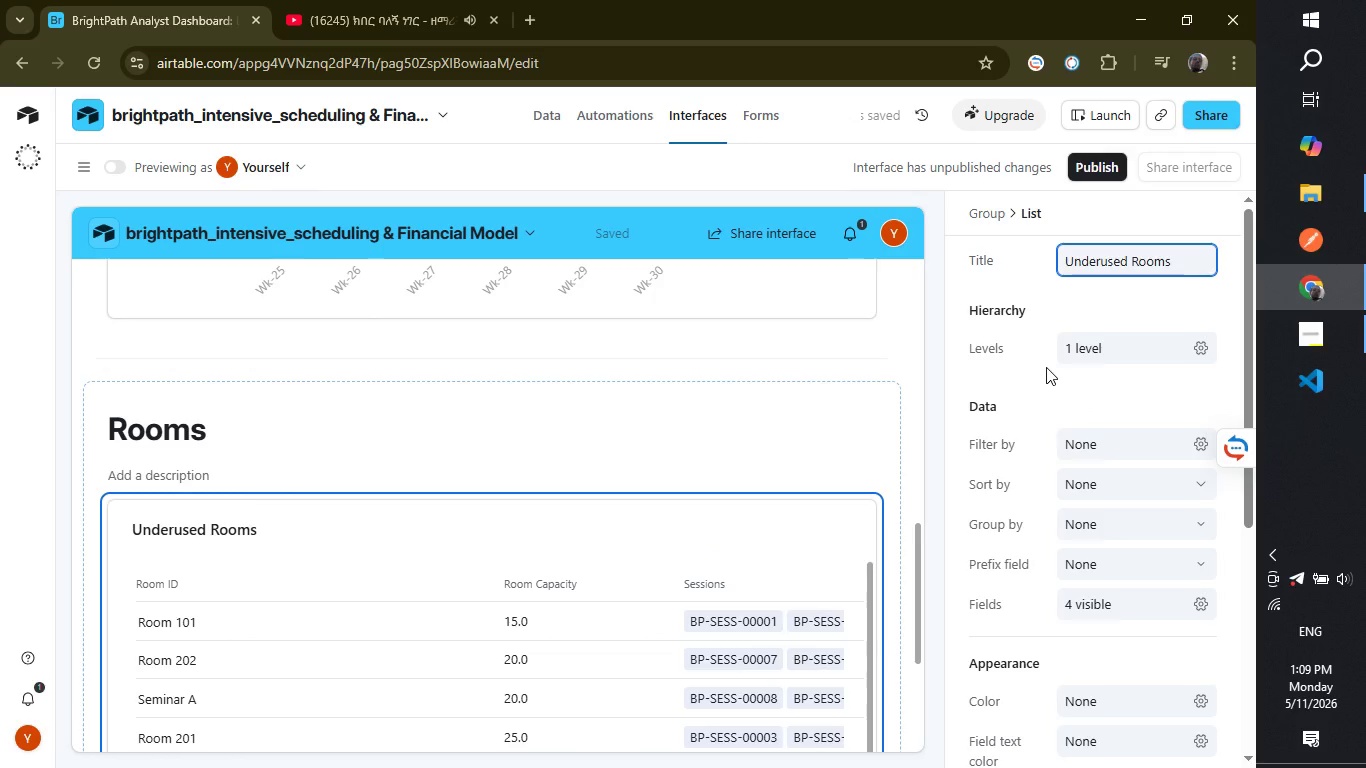 
wait(5.45)
 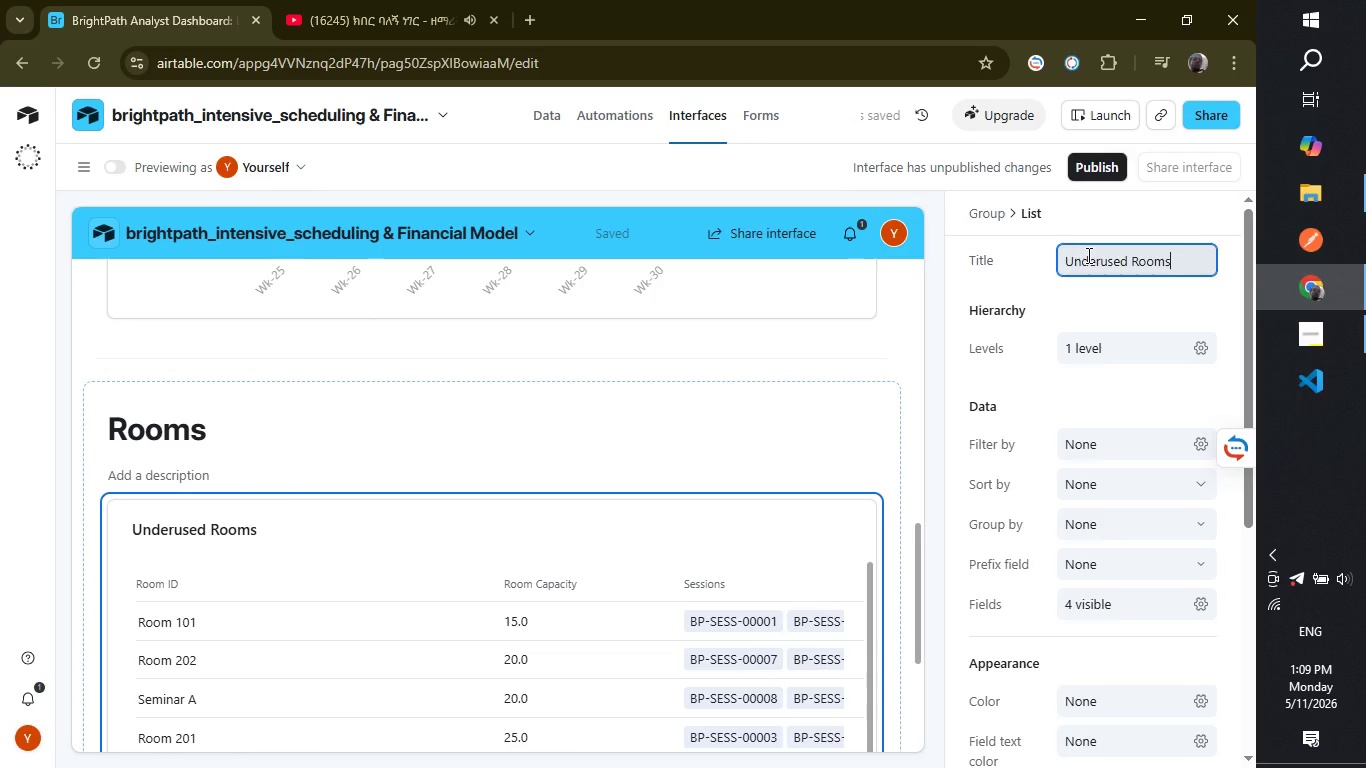 
scroll: coordinate [1046, 367], scroll_direction: down, amount: 1.0
 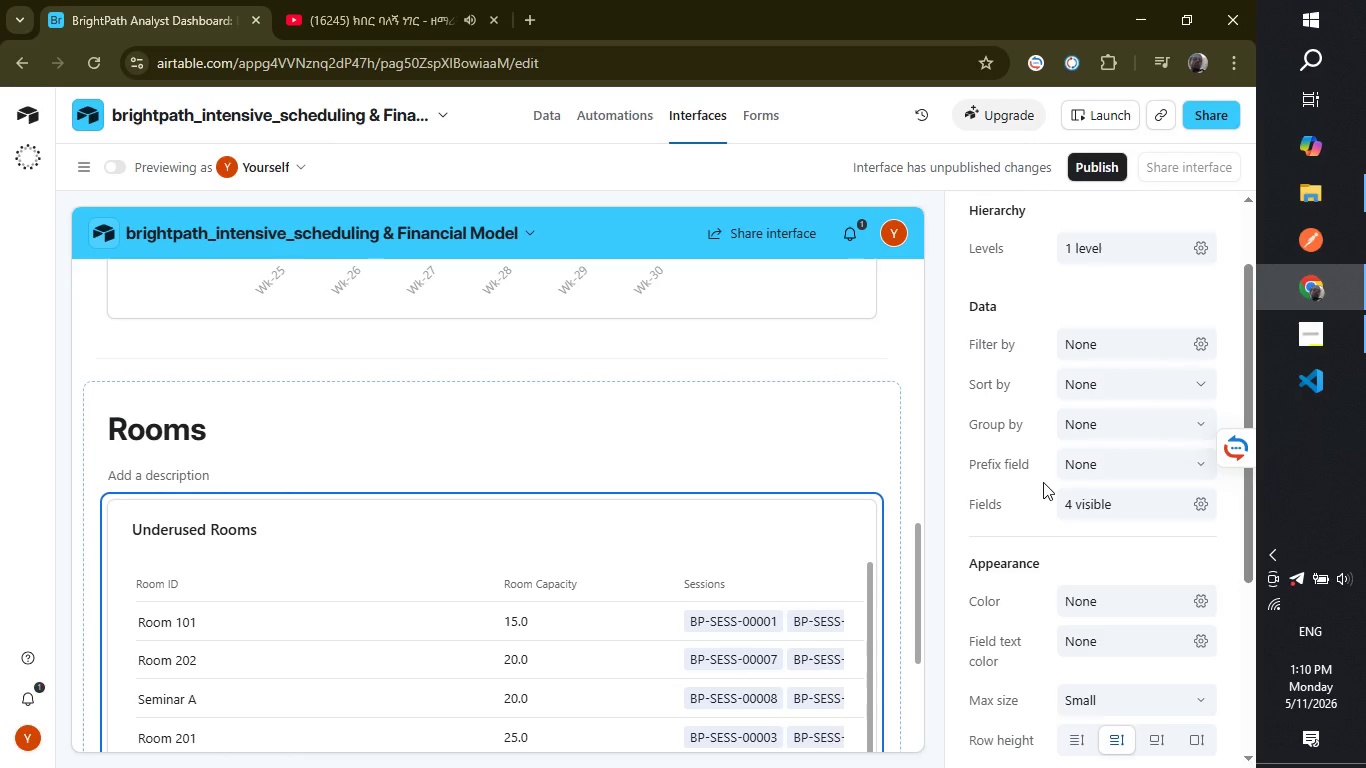 
wait(25.73)
 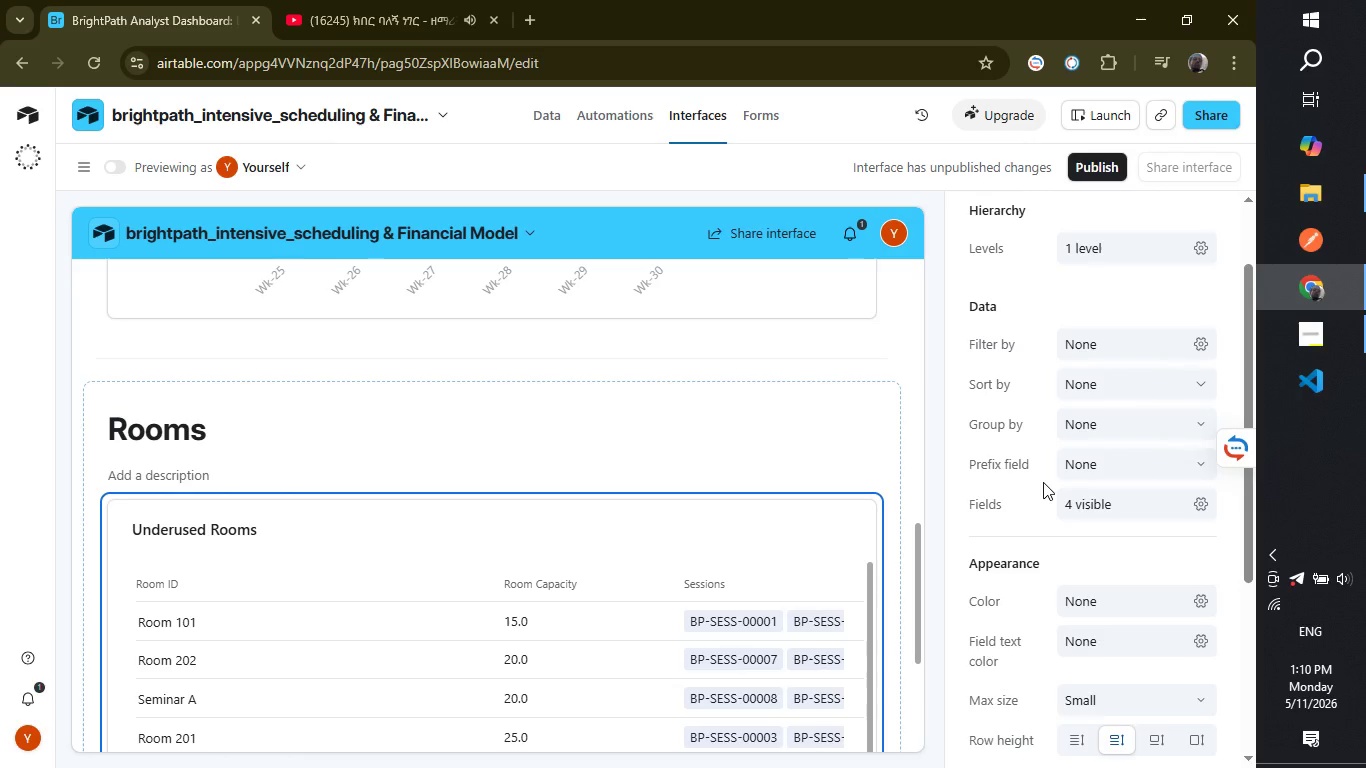 
scroll: coordinate [1108, 469], scroll_direction: down, amount: 3.0
 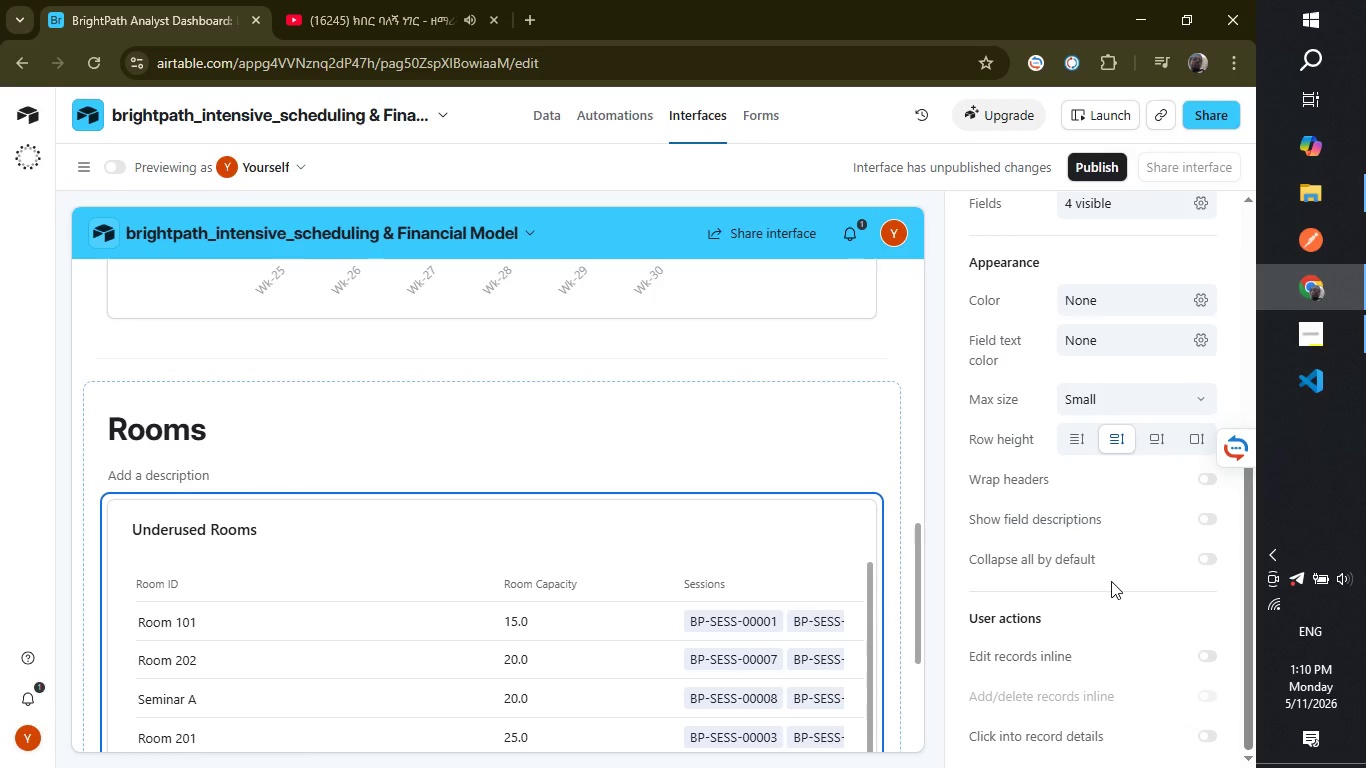 
wait(10.14)
 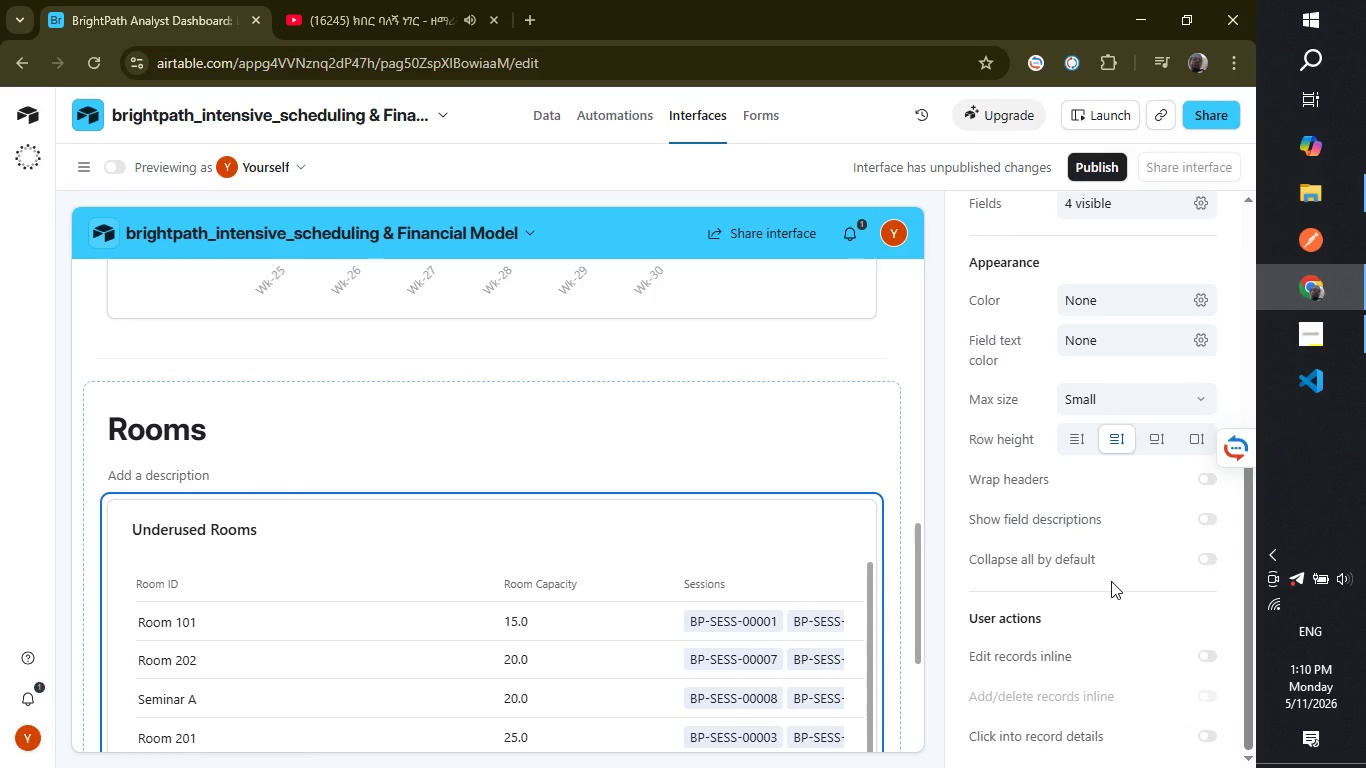 
left_click([555, 120])
 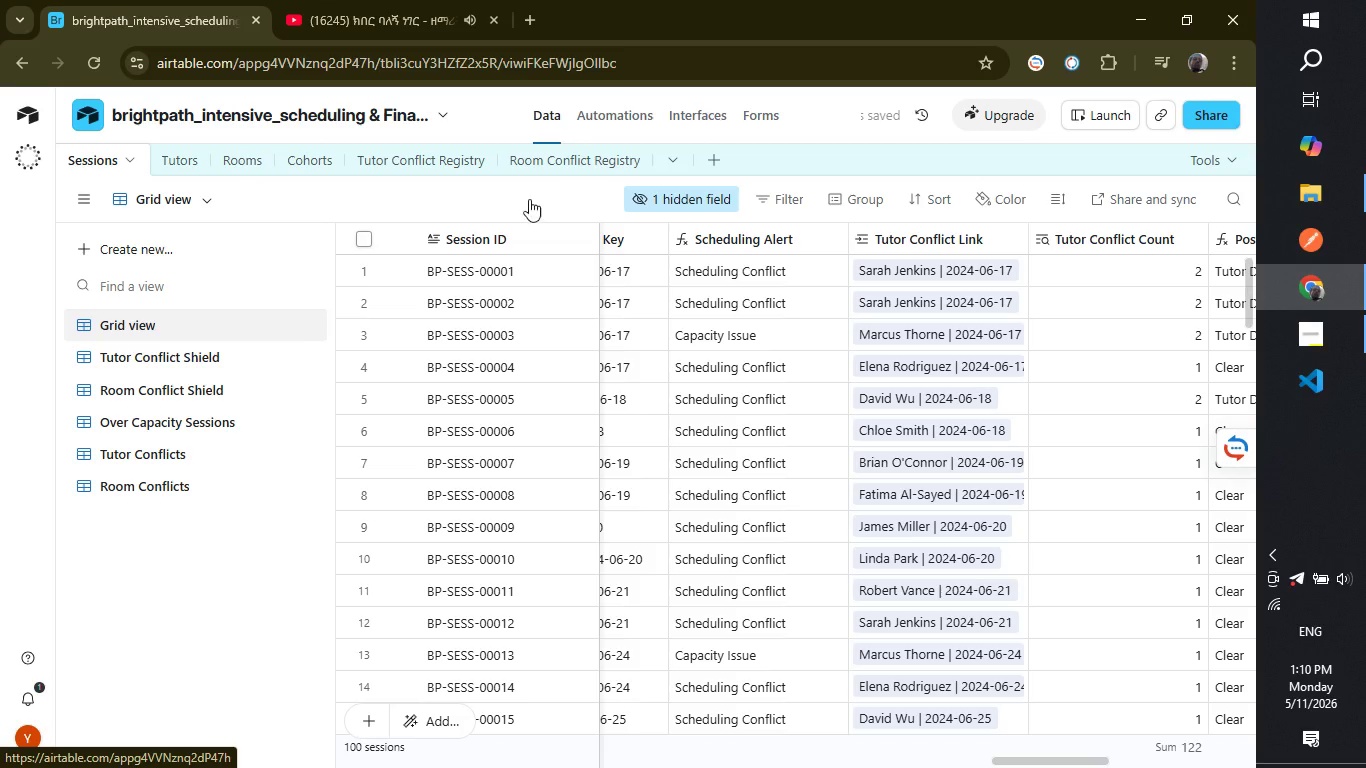 
wait(5.14)
 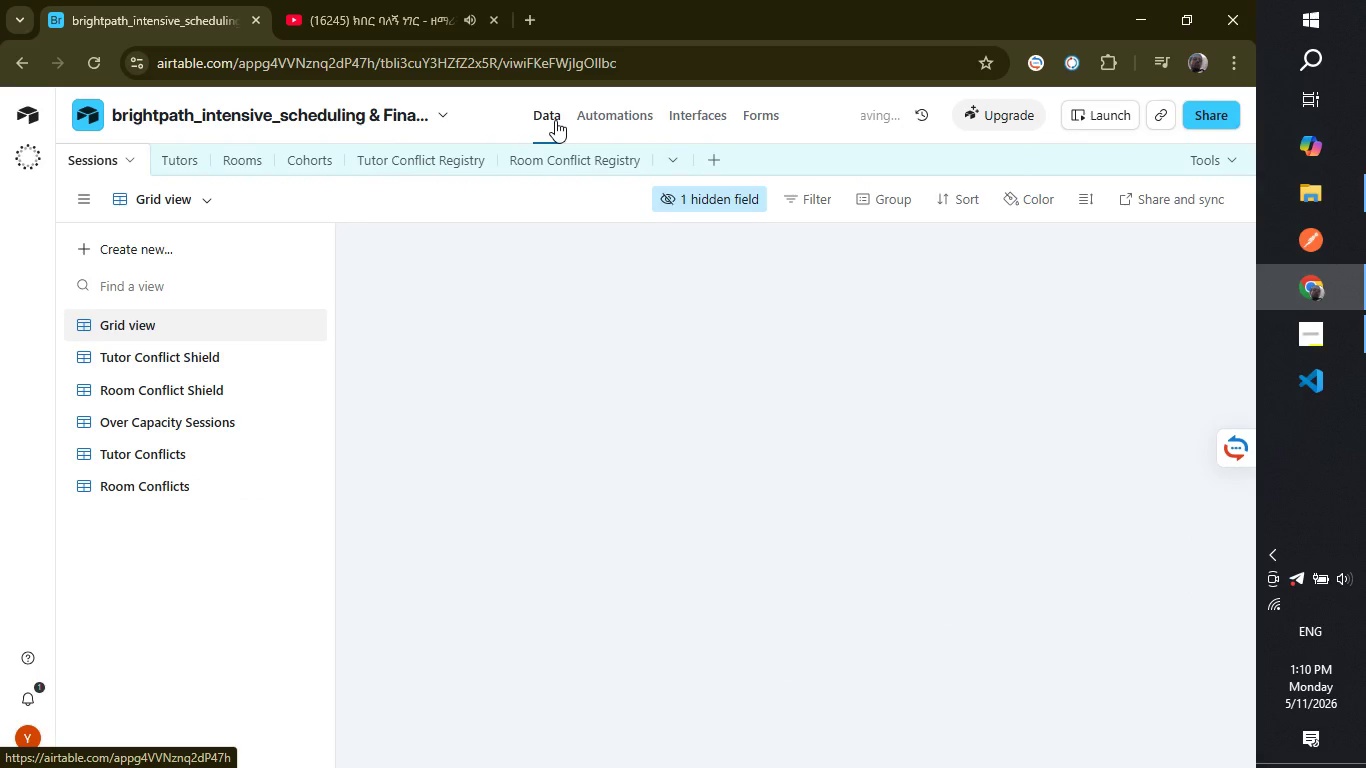 
left_click([247, 169])
 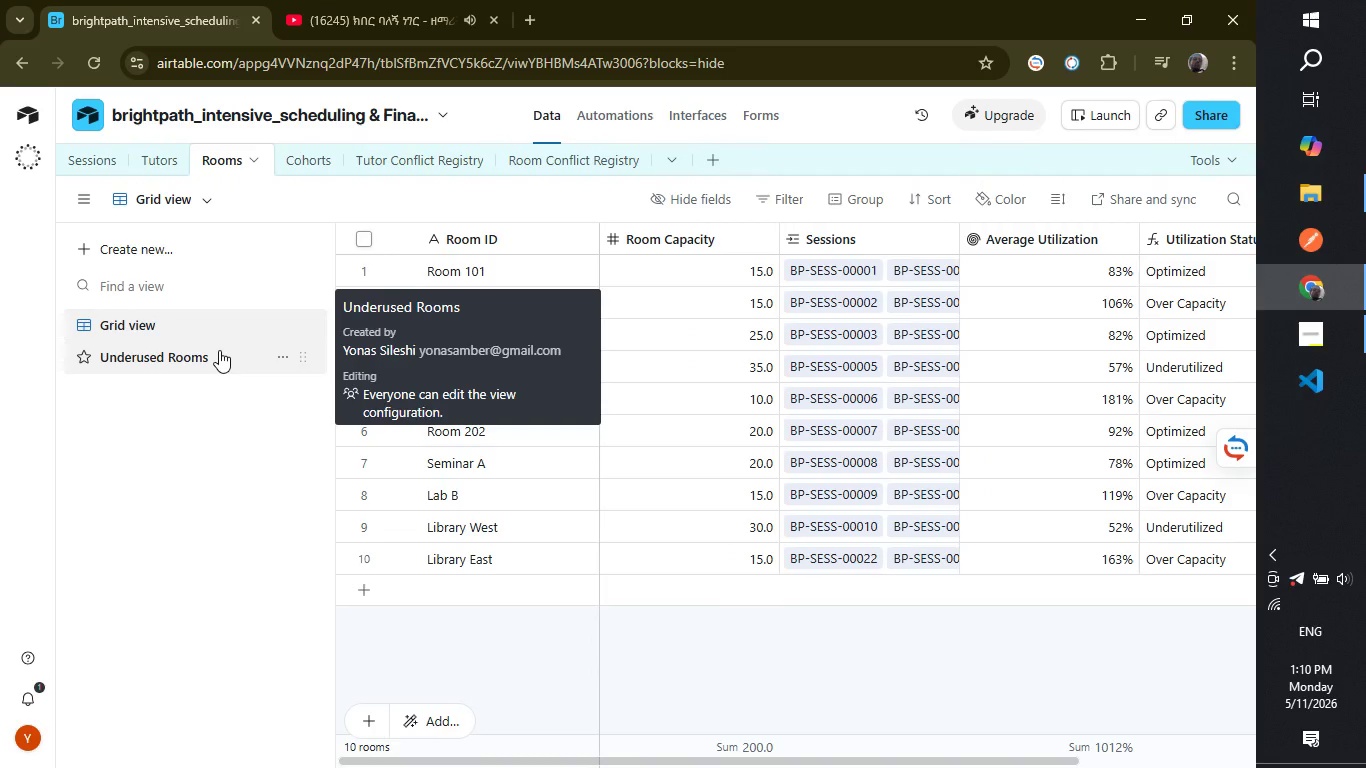 
left_click([219, 350])
 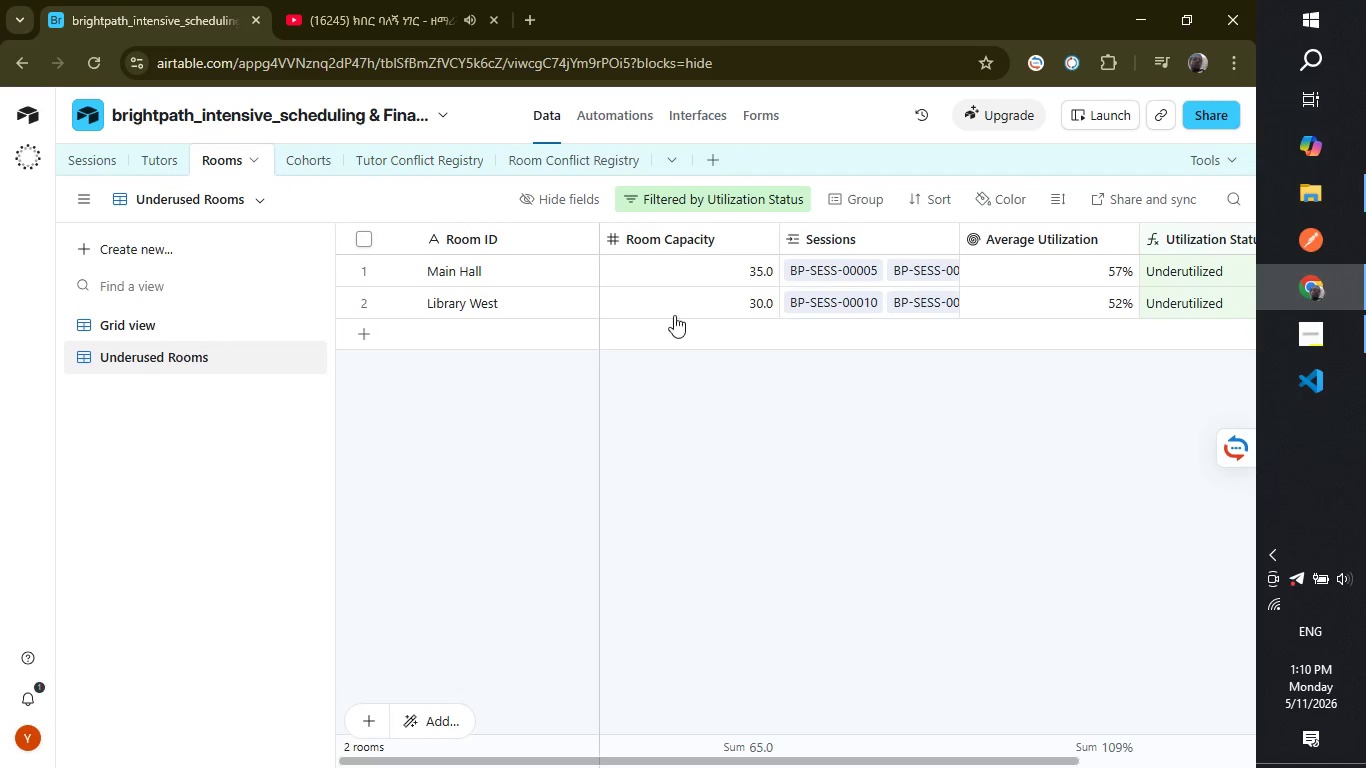 
wait(6.16)
 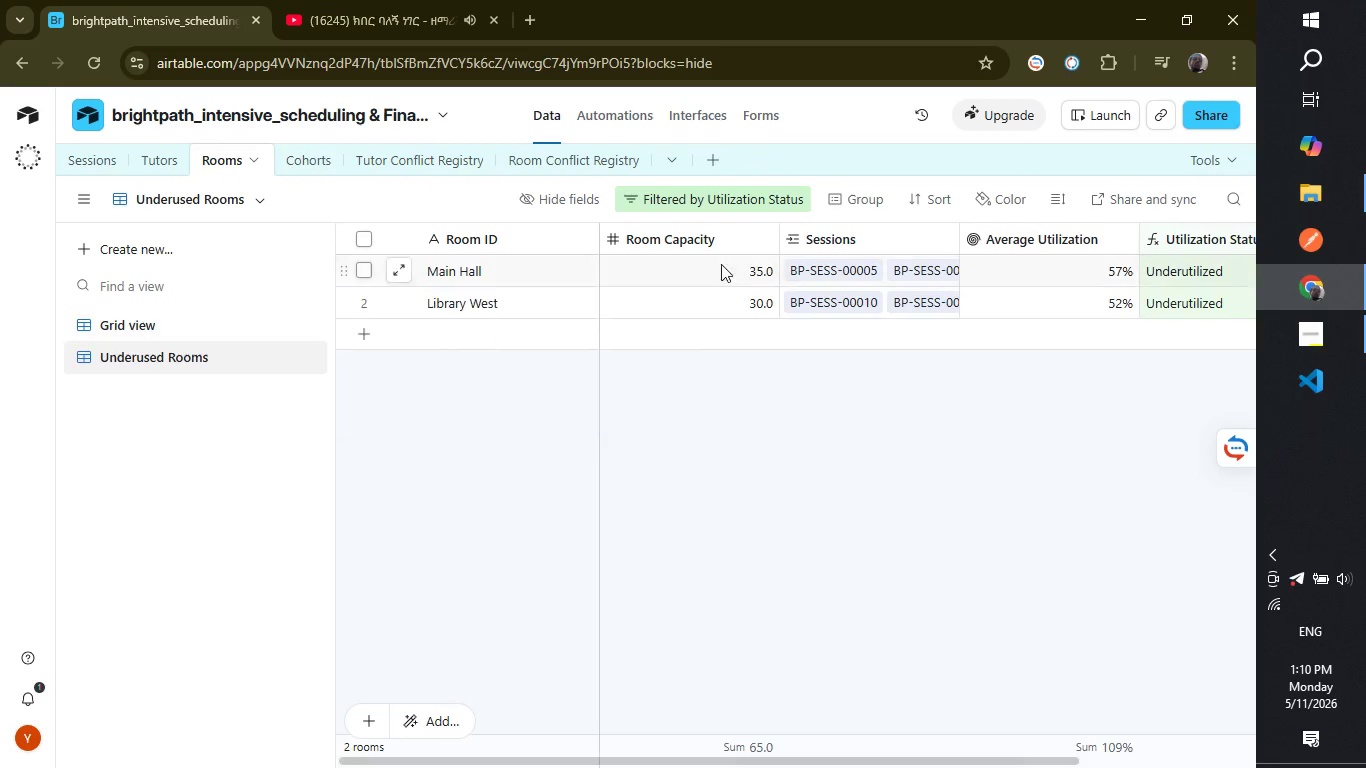 
left_click([677, 205])
 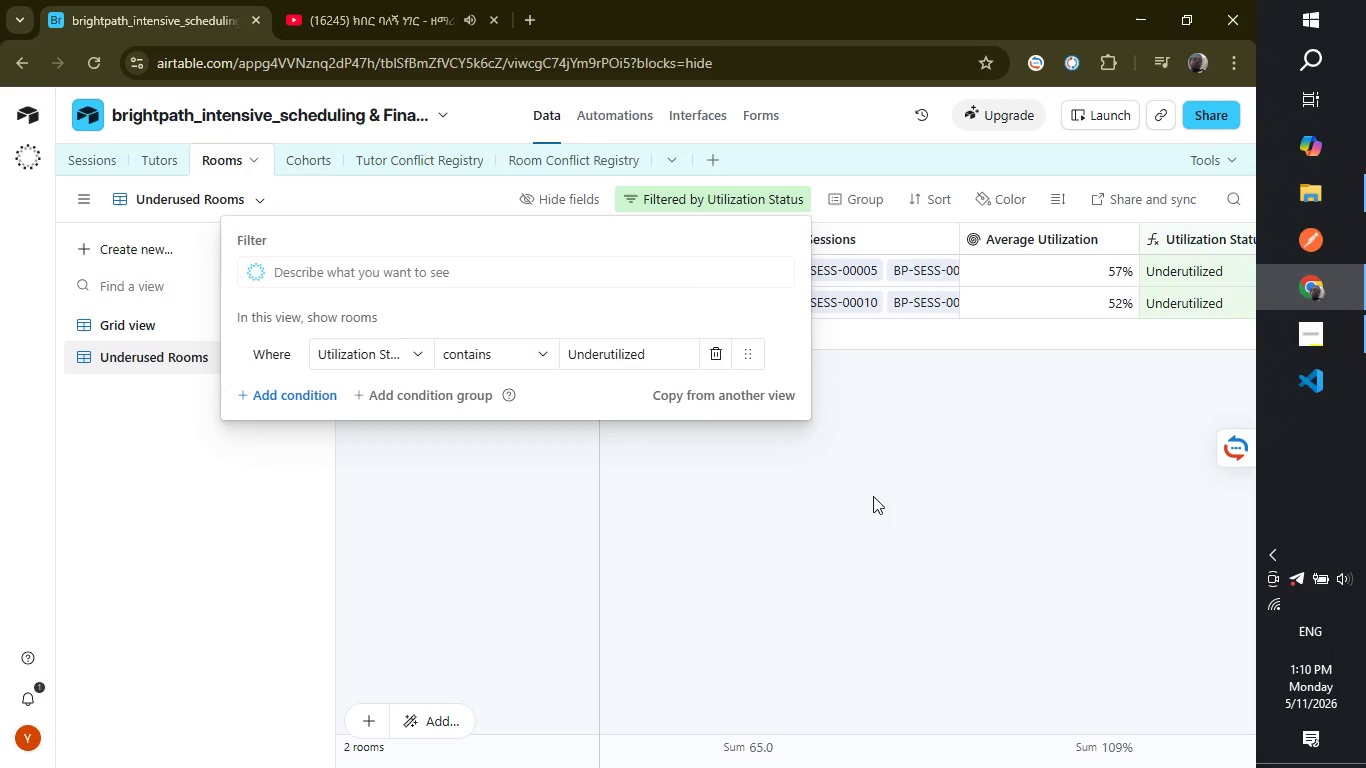 
left_click([850, 539])
 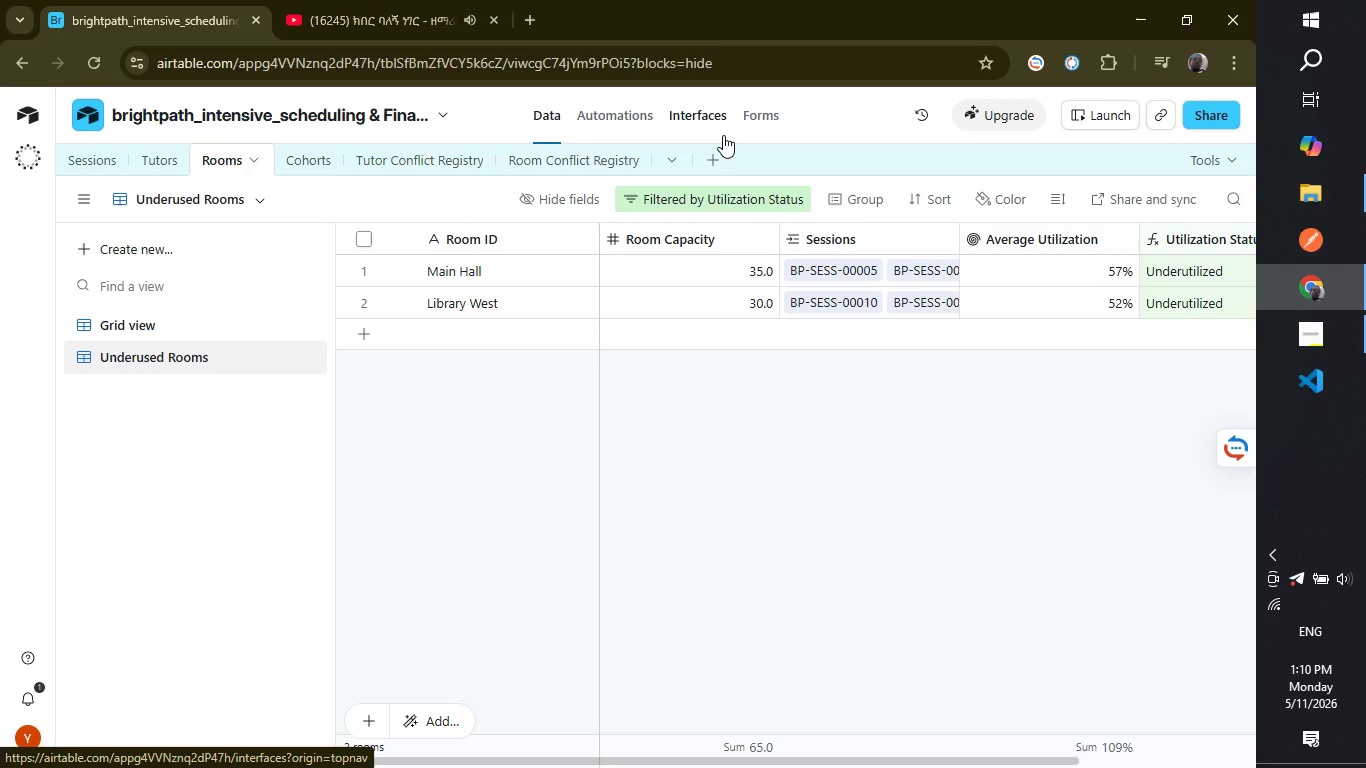 
left_click([699, 118])
 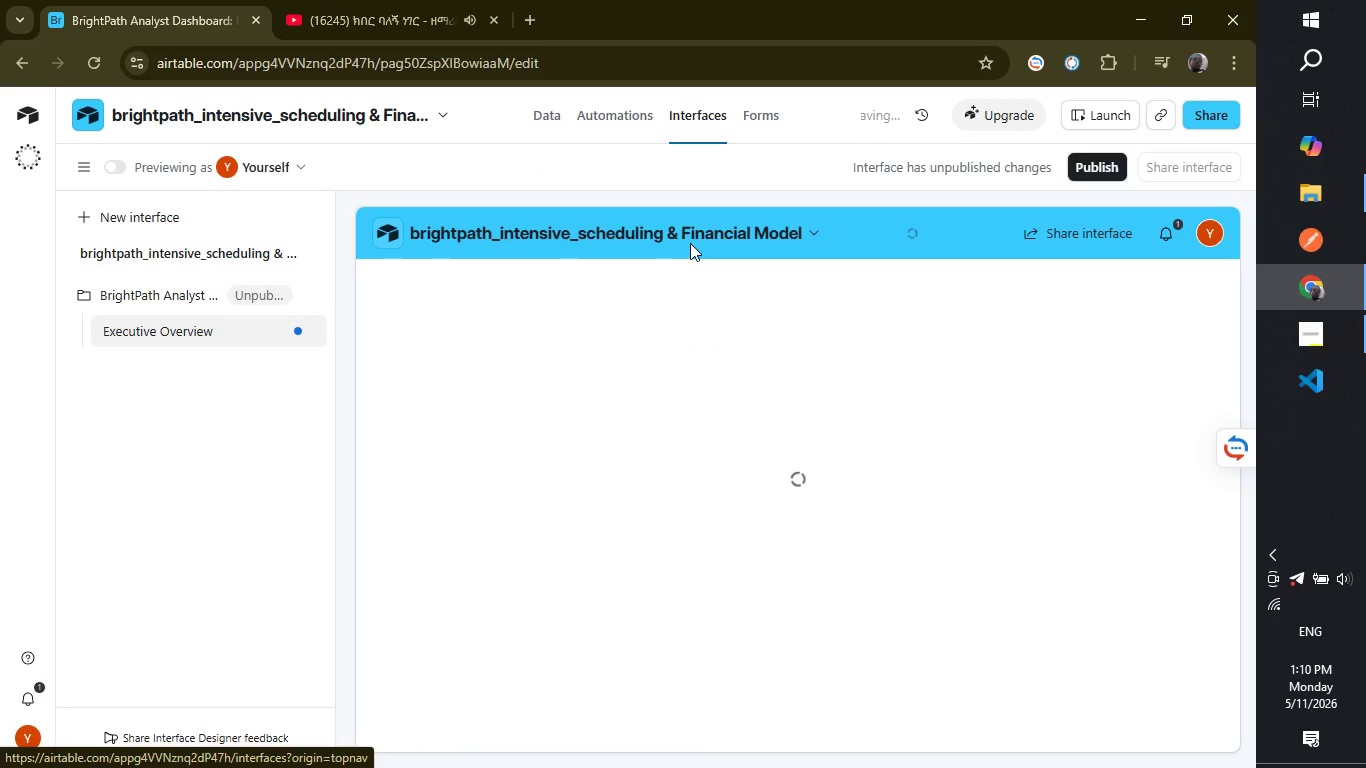 
mouse_move([730, 498])
 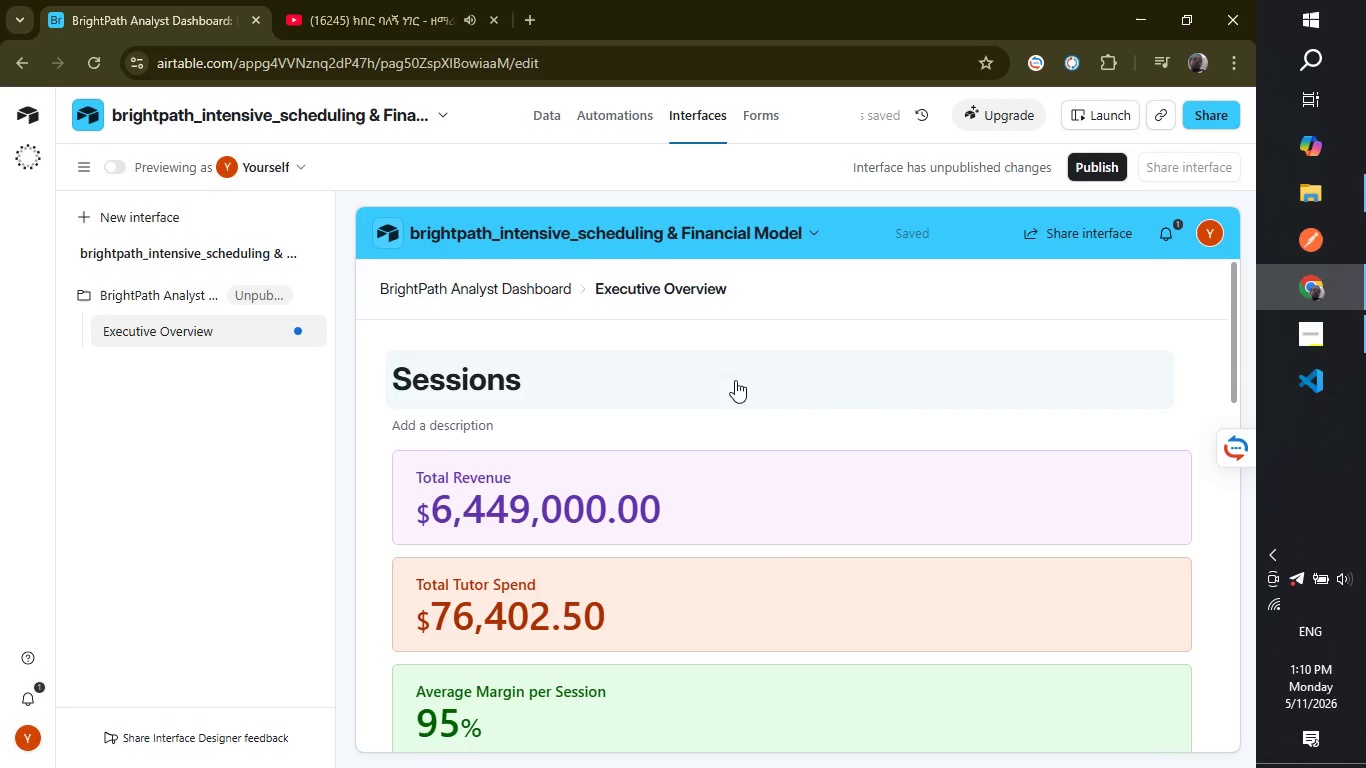 
scroll: coordinate [761, 623], scroll_direction: down, amount: 9.0
 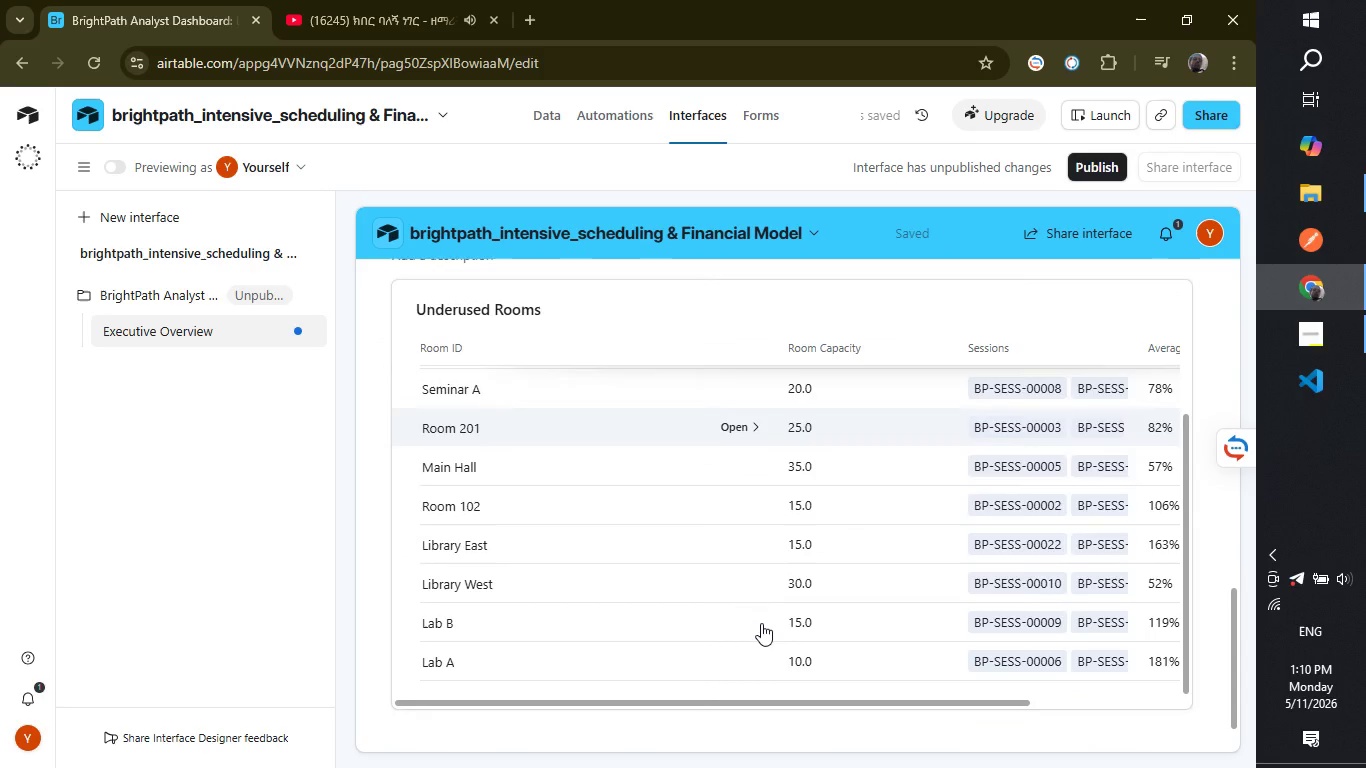 
left_click([768, 507])
 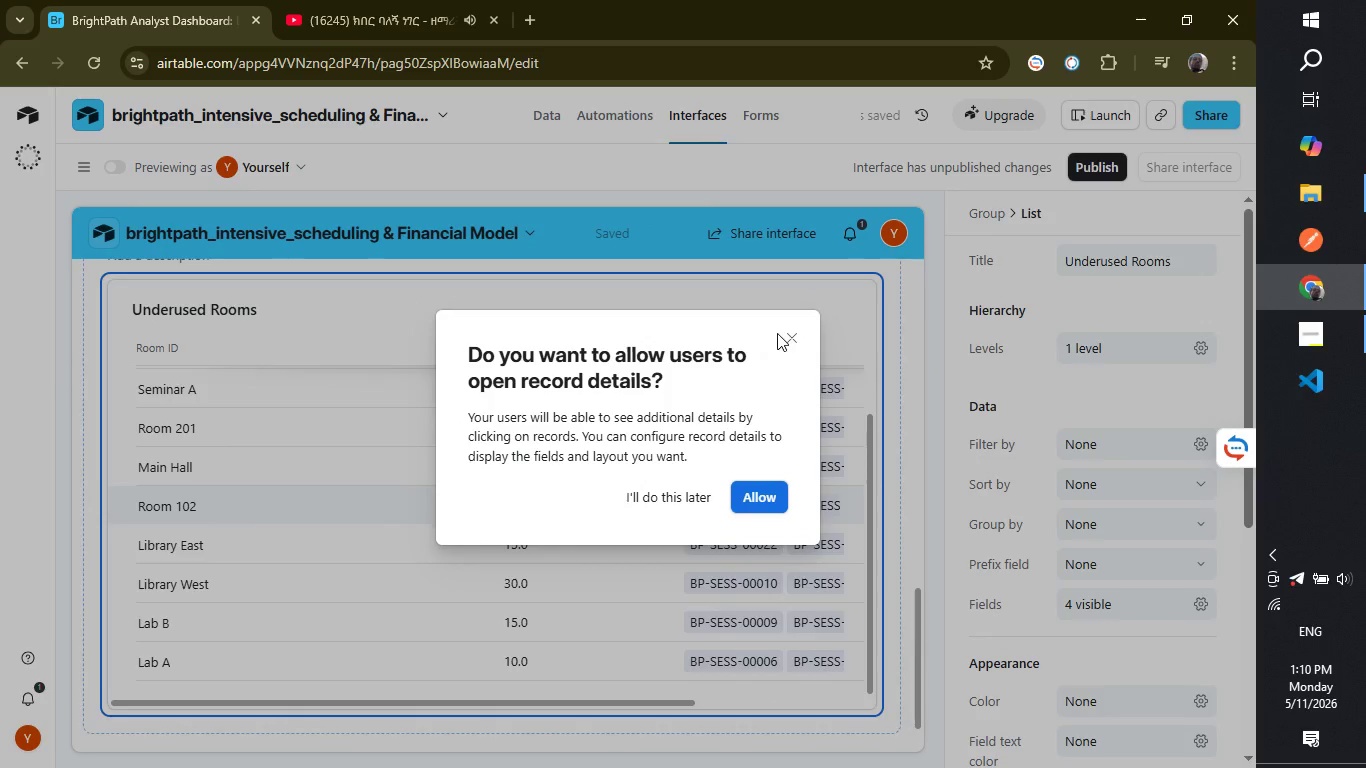 
left_click([784, 334])
 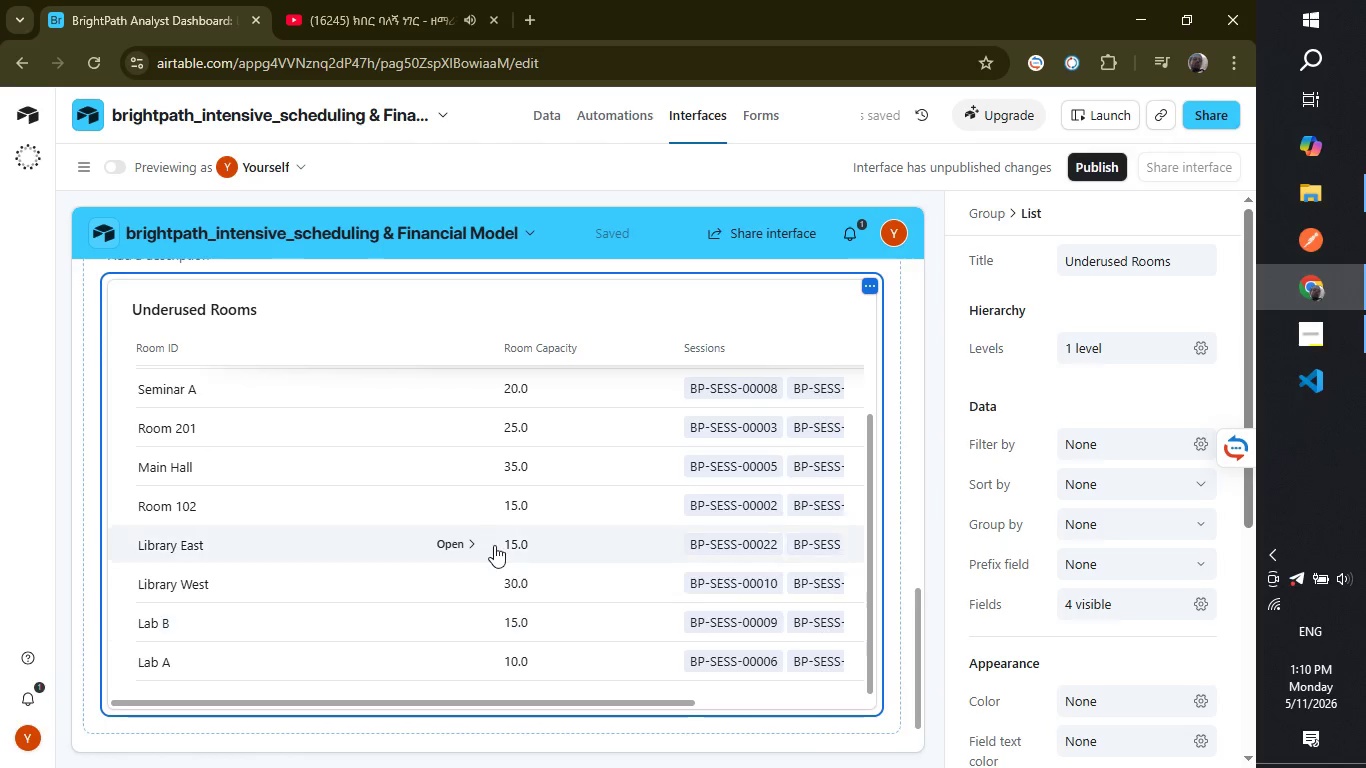 
scroll: coordinate [450, 453], scroll_direction: up, amount: 6.0
 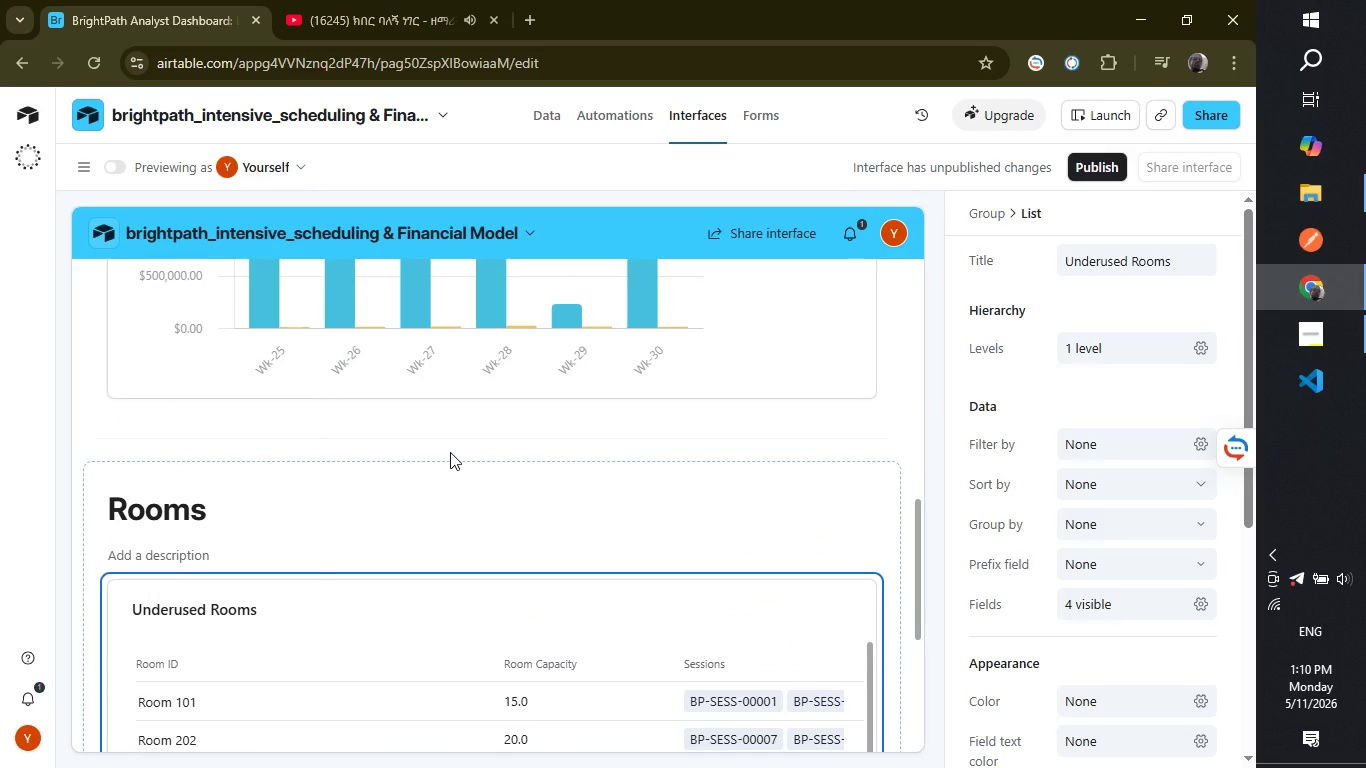 
scroll: coordinate [459, 498], scroll_direction: down, amount: 3.0
 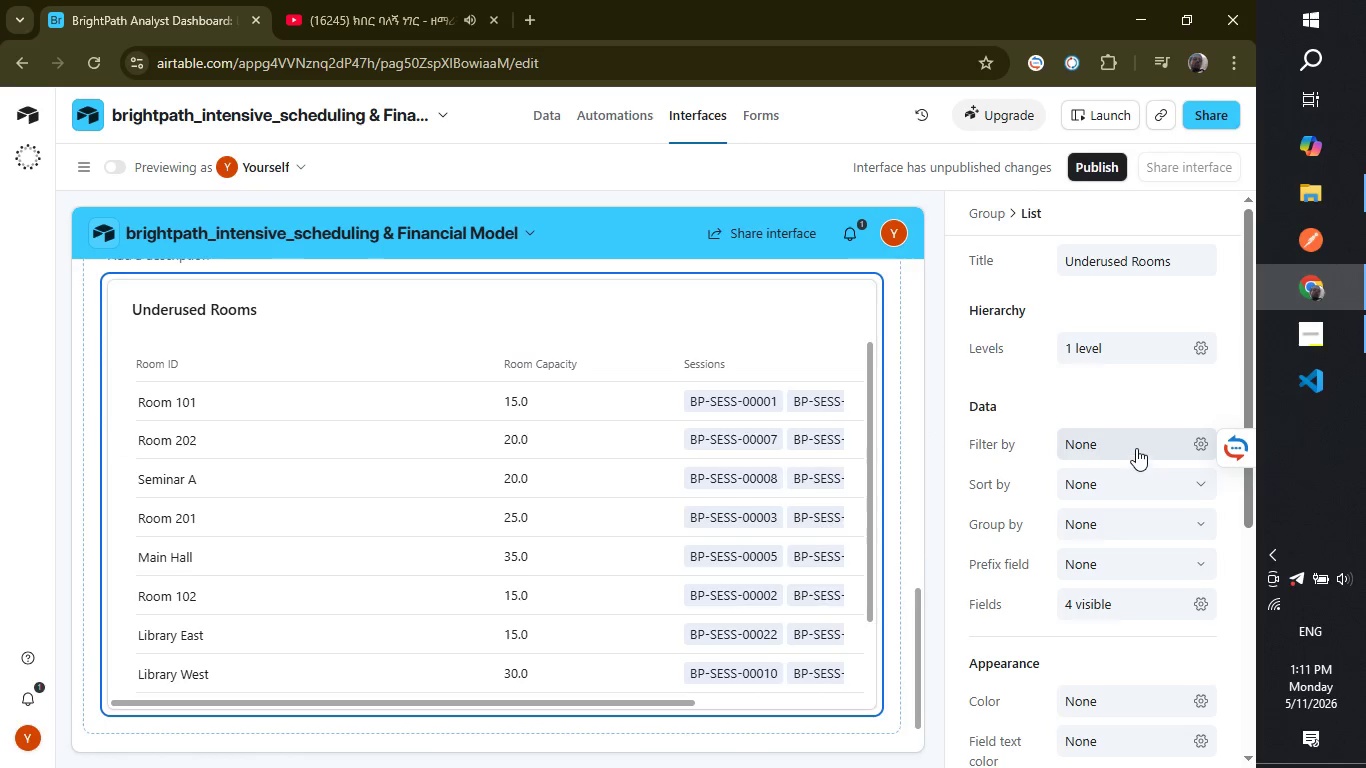 
left_click([1136, 440])
 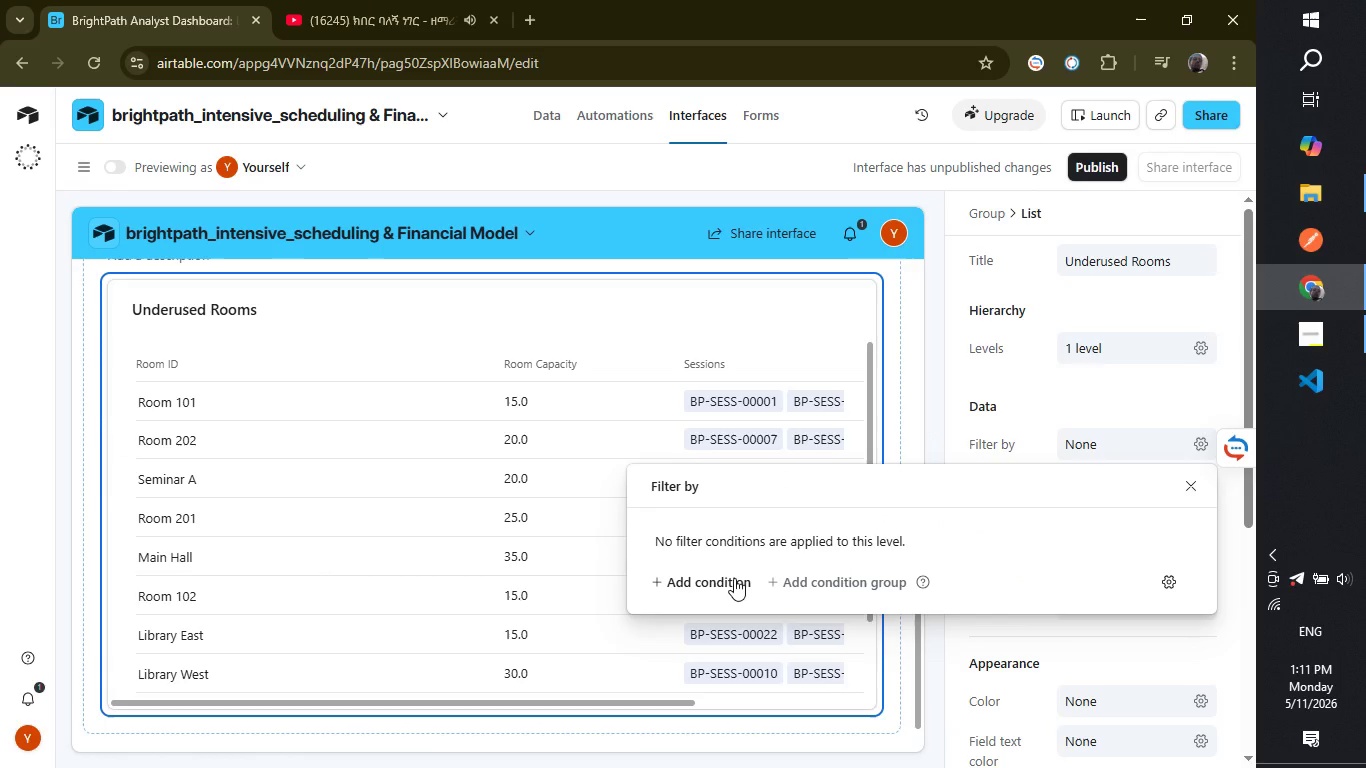 
left_click([734, 578])
 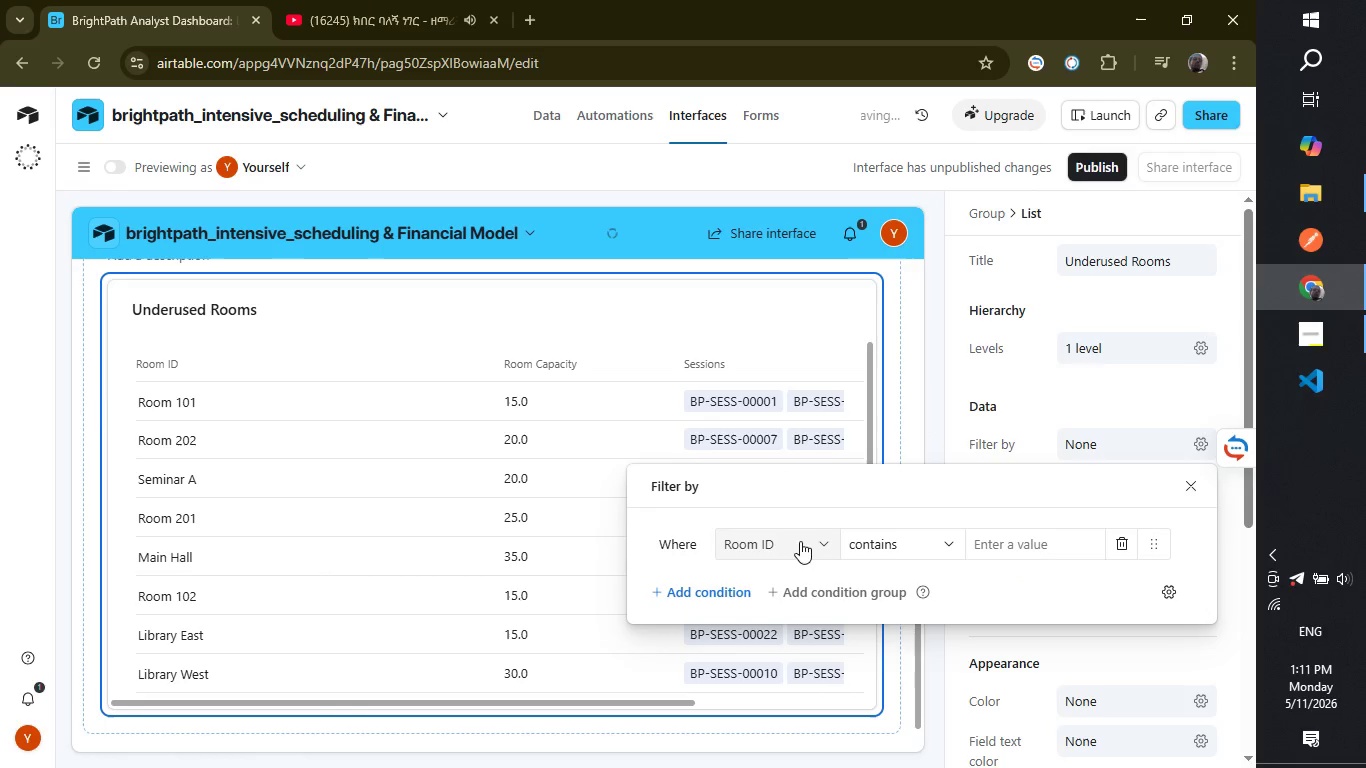 
left_click([802, 539])
 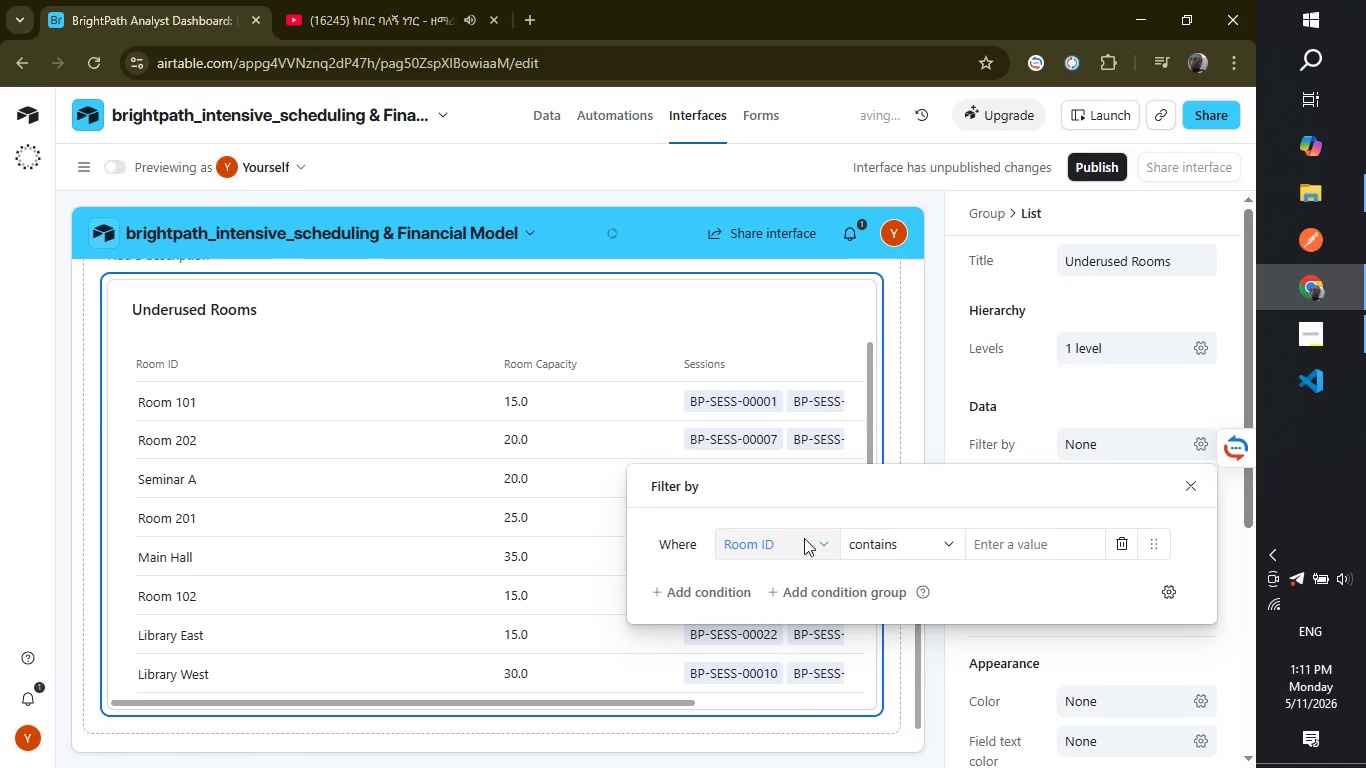 
mouse_move([817, 506])
 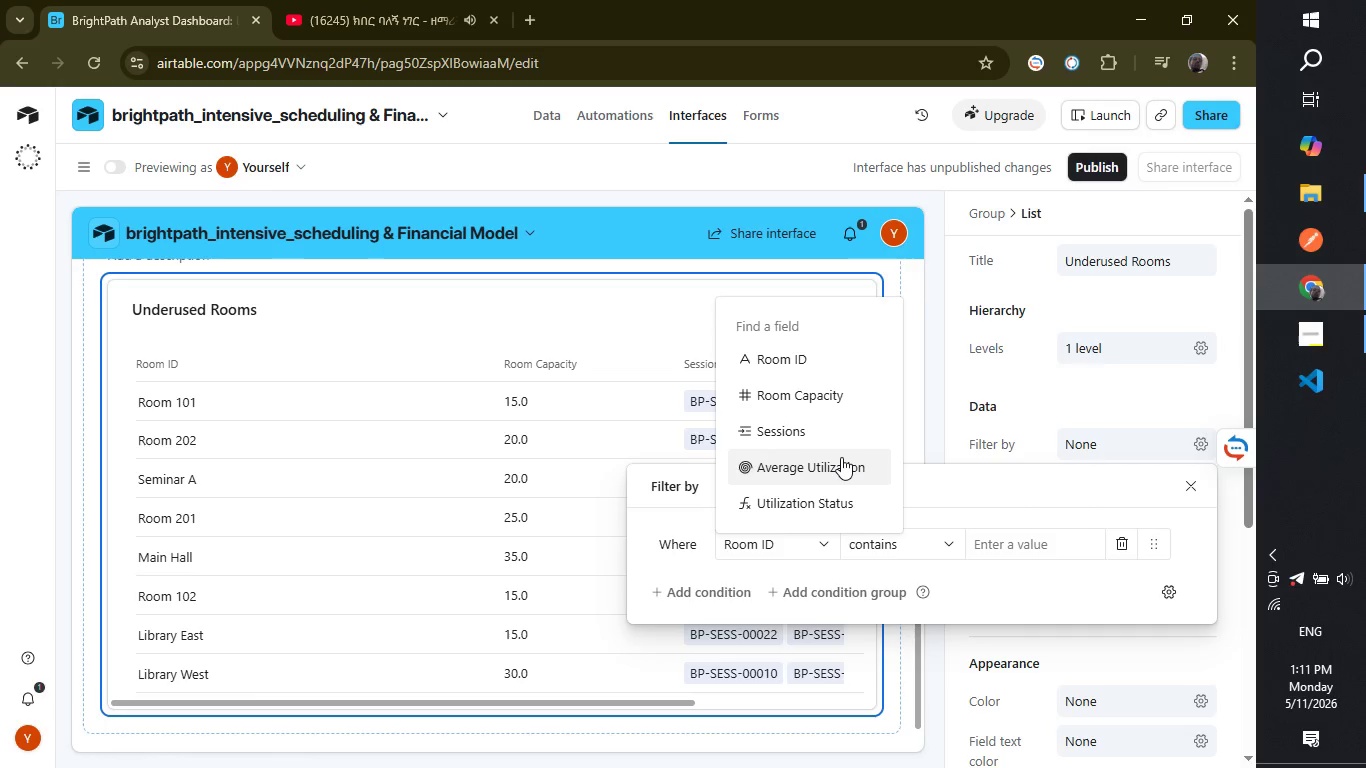 
wait(9.39)
 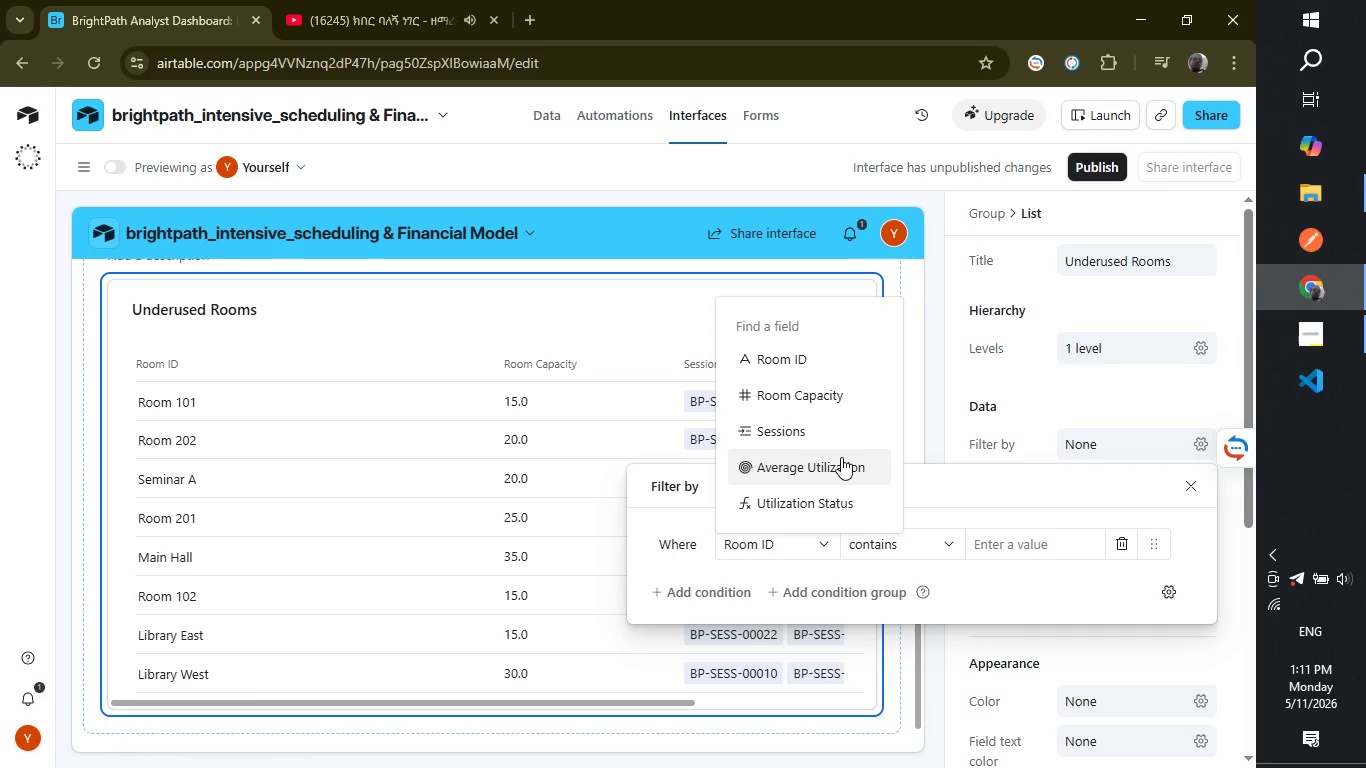 
left_click([1189, 486])
 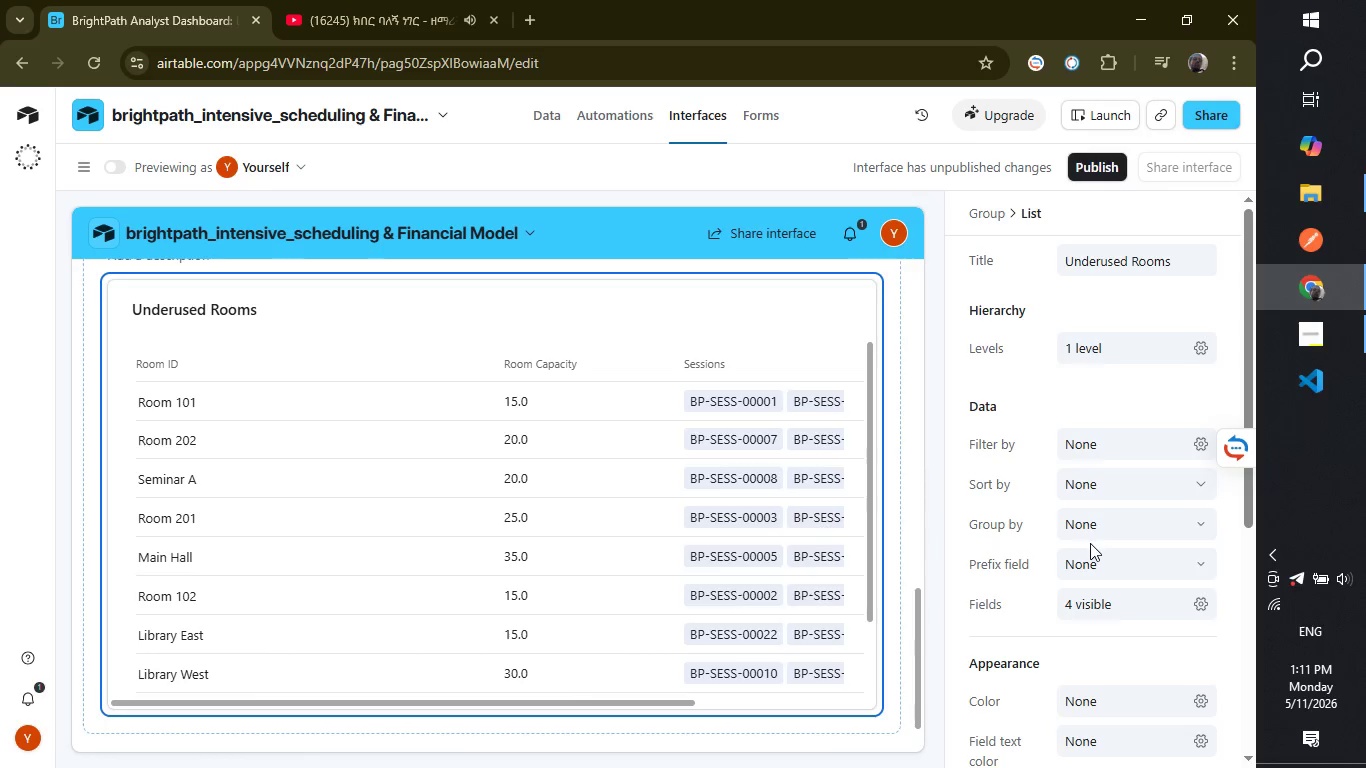 
left_click([1127, 539])
 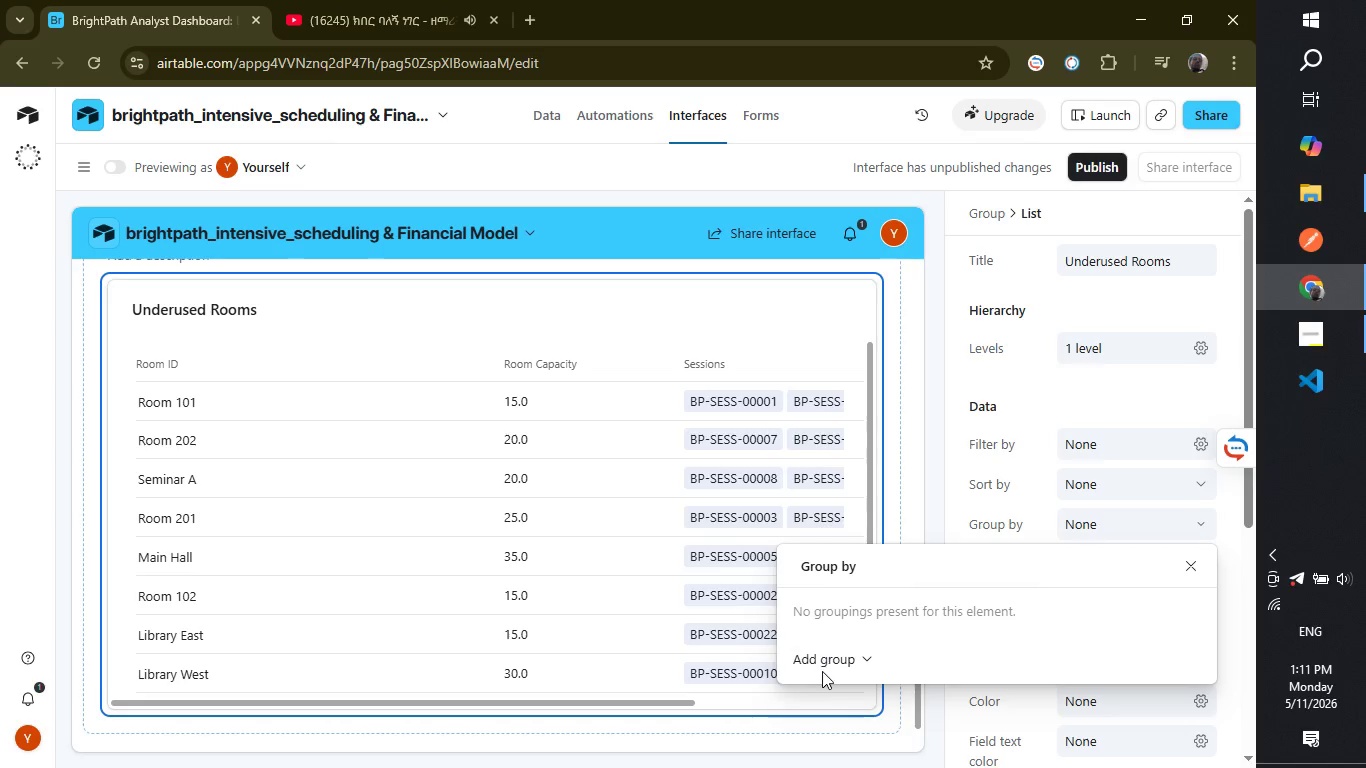 
left_click([825, 652])
 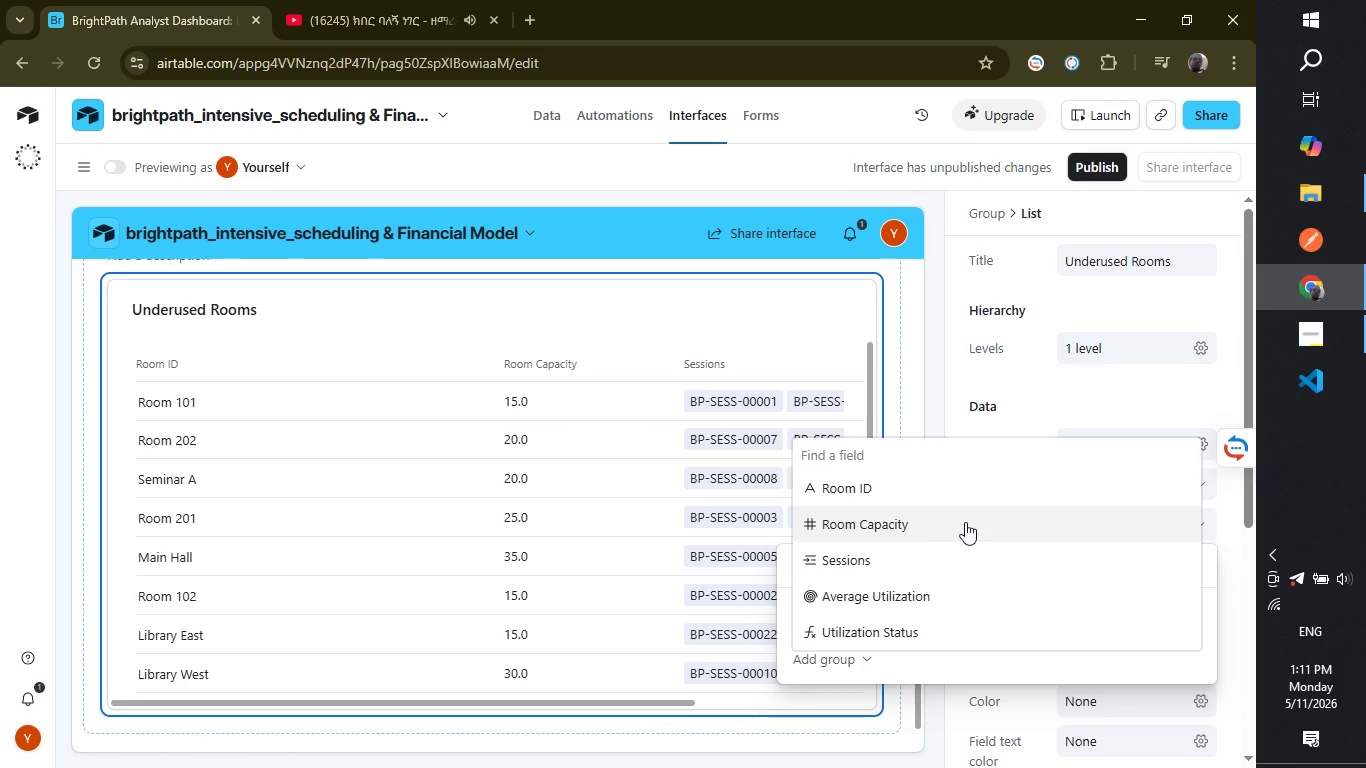 
scroll: coordinate [965, 522], scroll_direction: down, amount: 3.0
 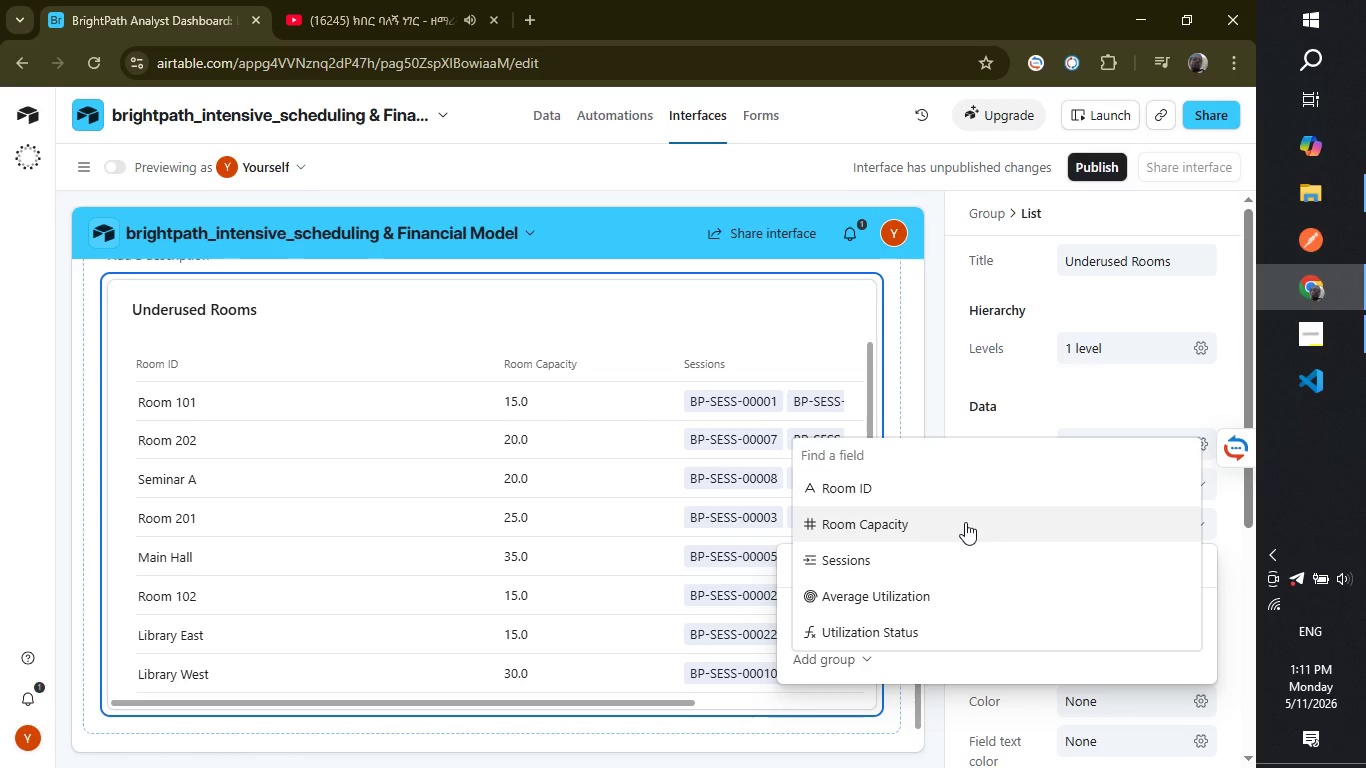 
type(un)
key(Backspace)
 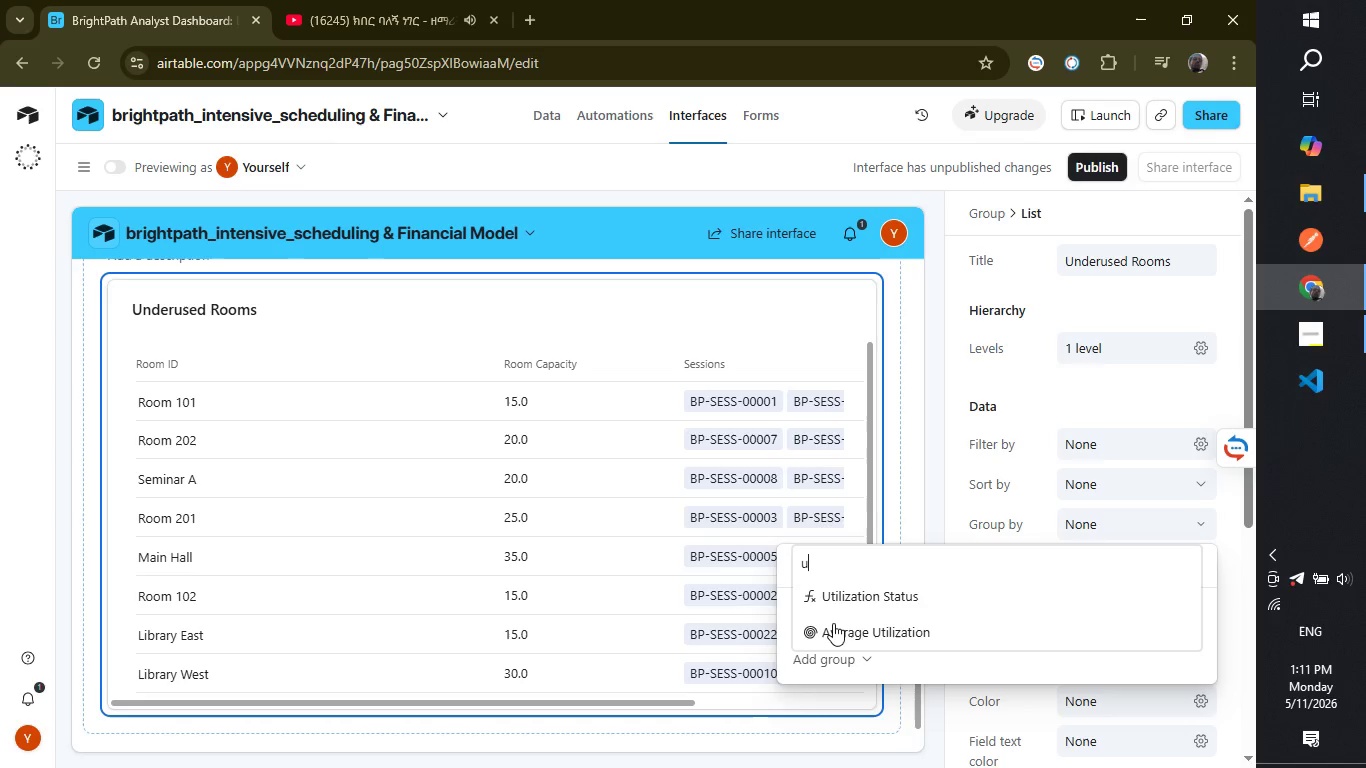 
left_click([849, 599])
 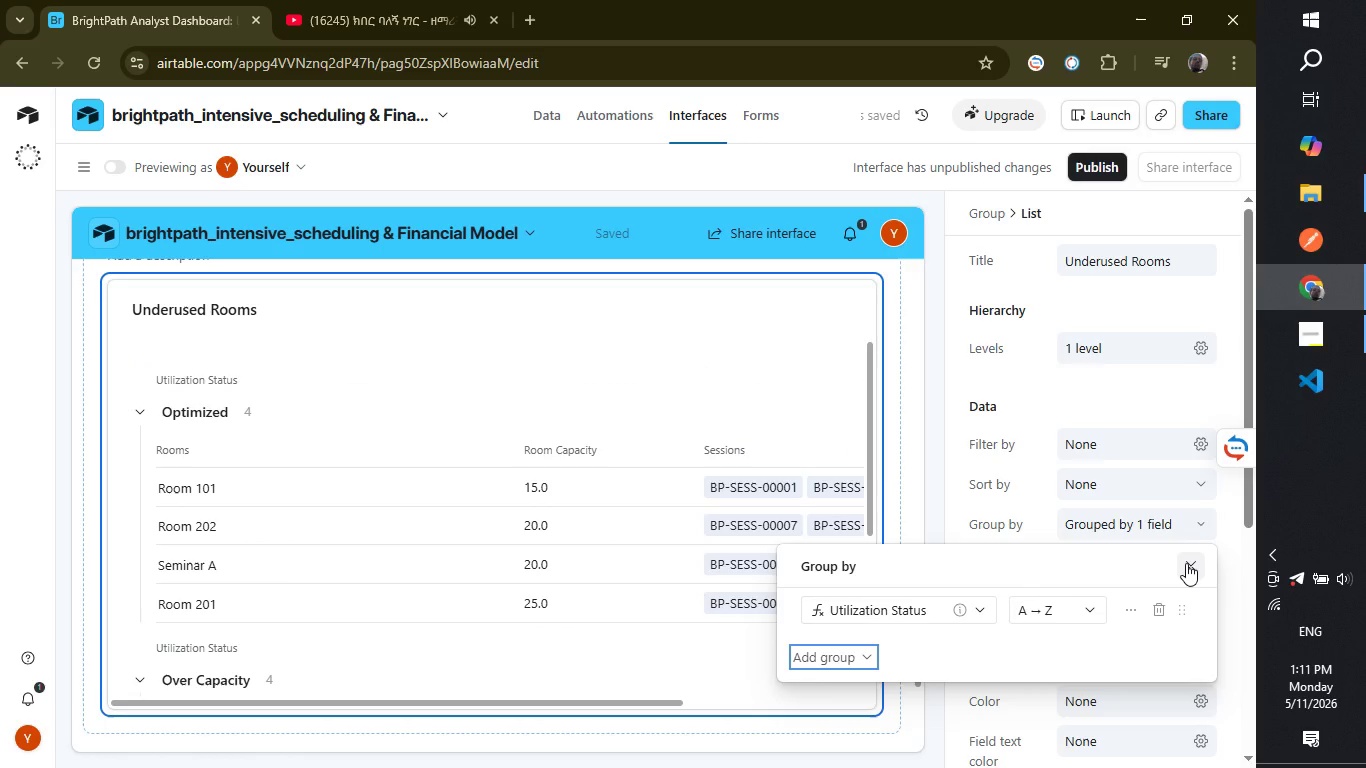 
wait(10.84)
 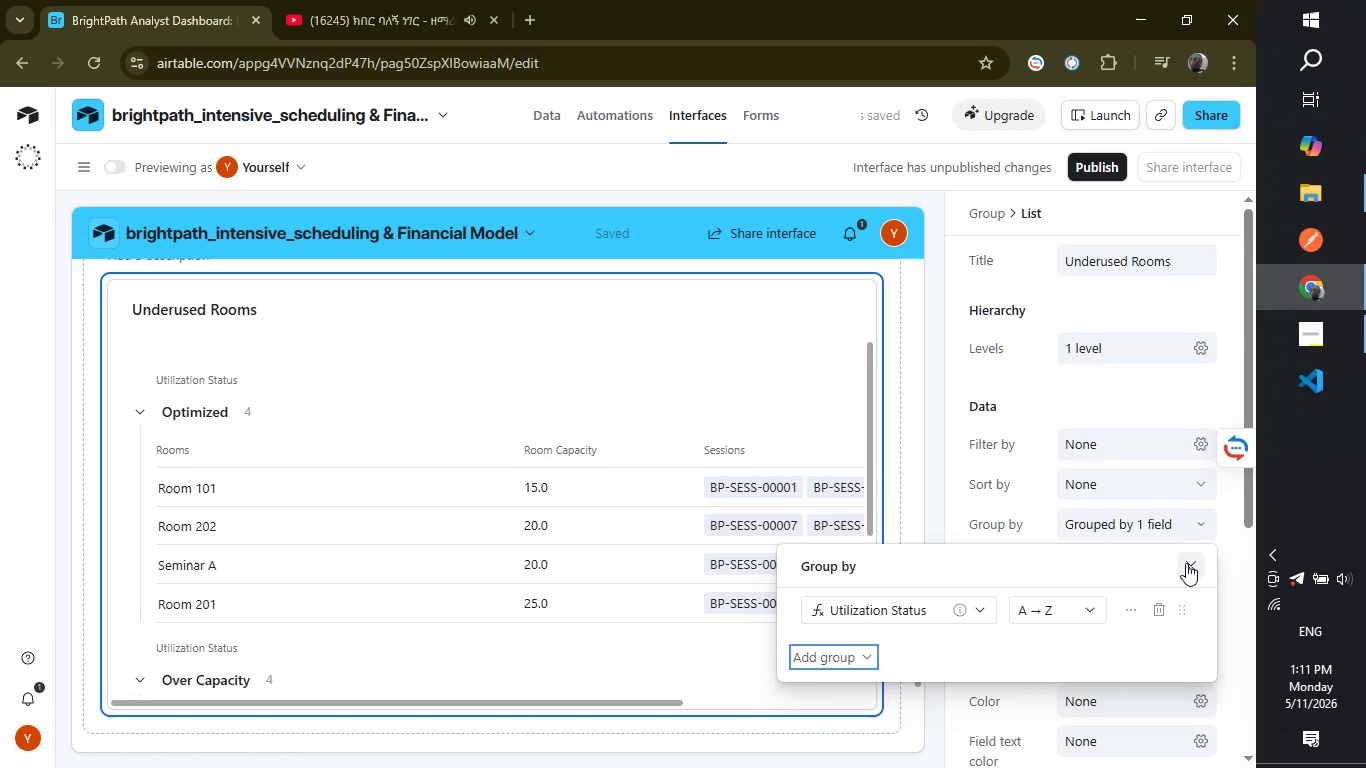 
left_click([1188, 567])
 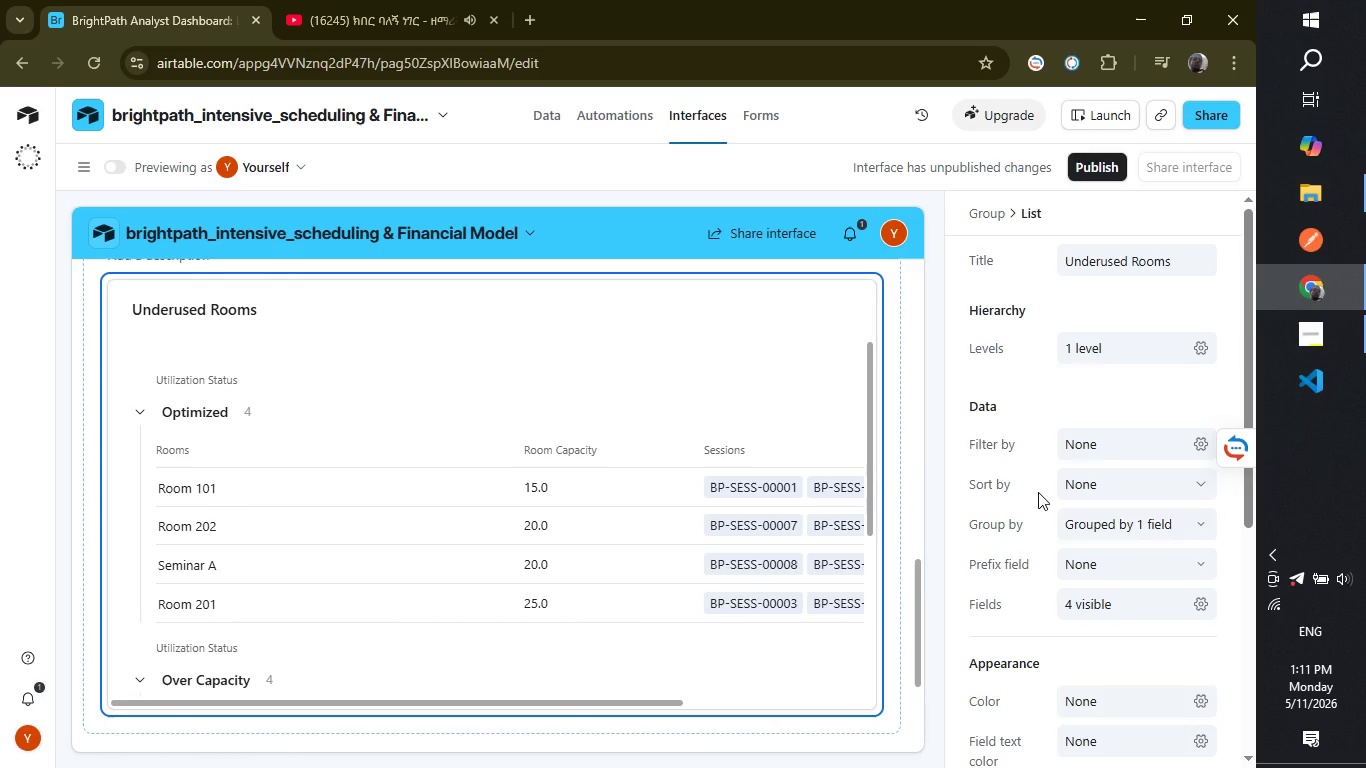 
wait(5.31)
 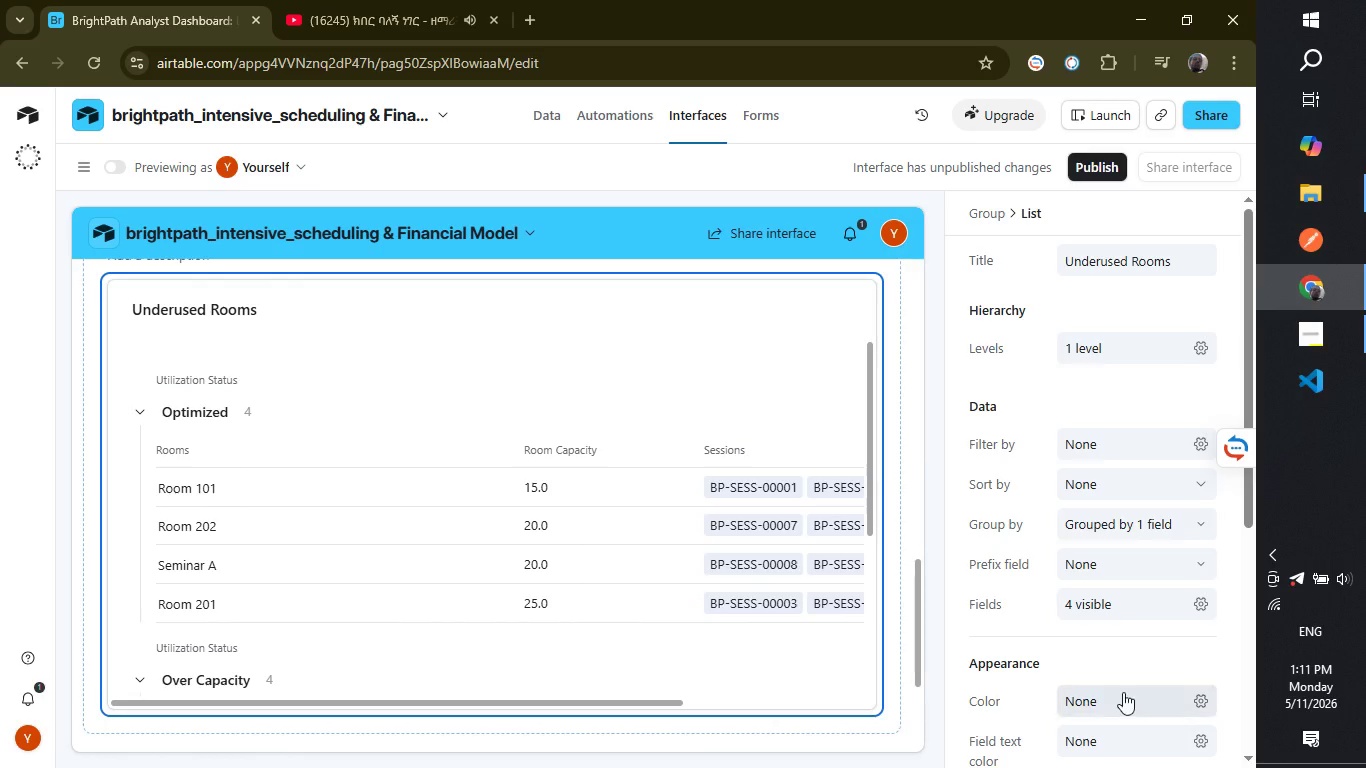 
scroll: coordinate [739, 593], scroll_direction: up, amount: 4.0
 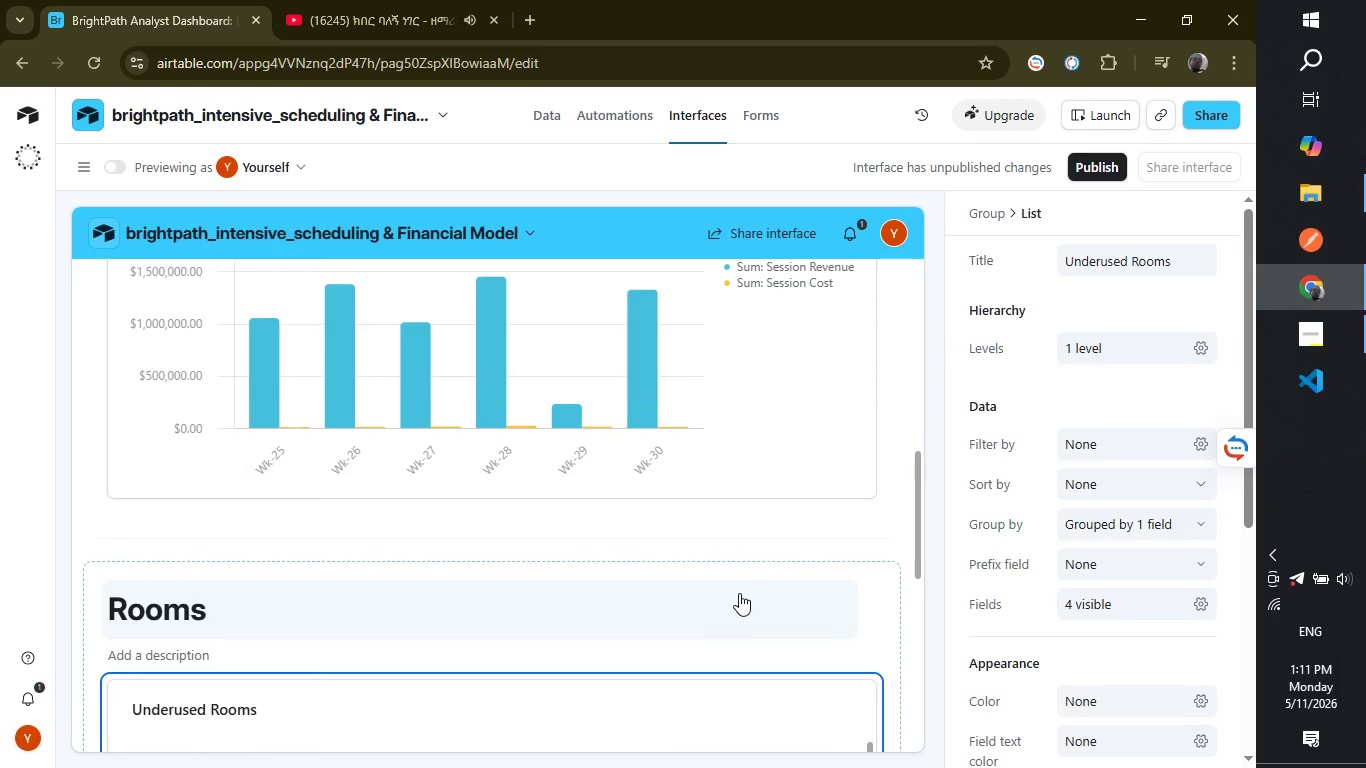 
scroll: coordinate [739, 593], scroll_direction: down, amount: 4.0
 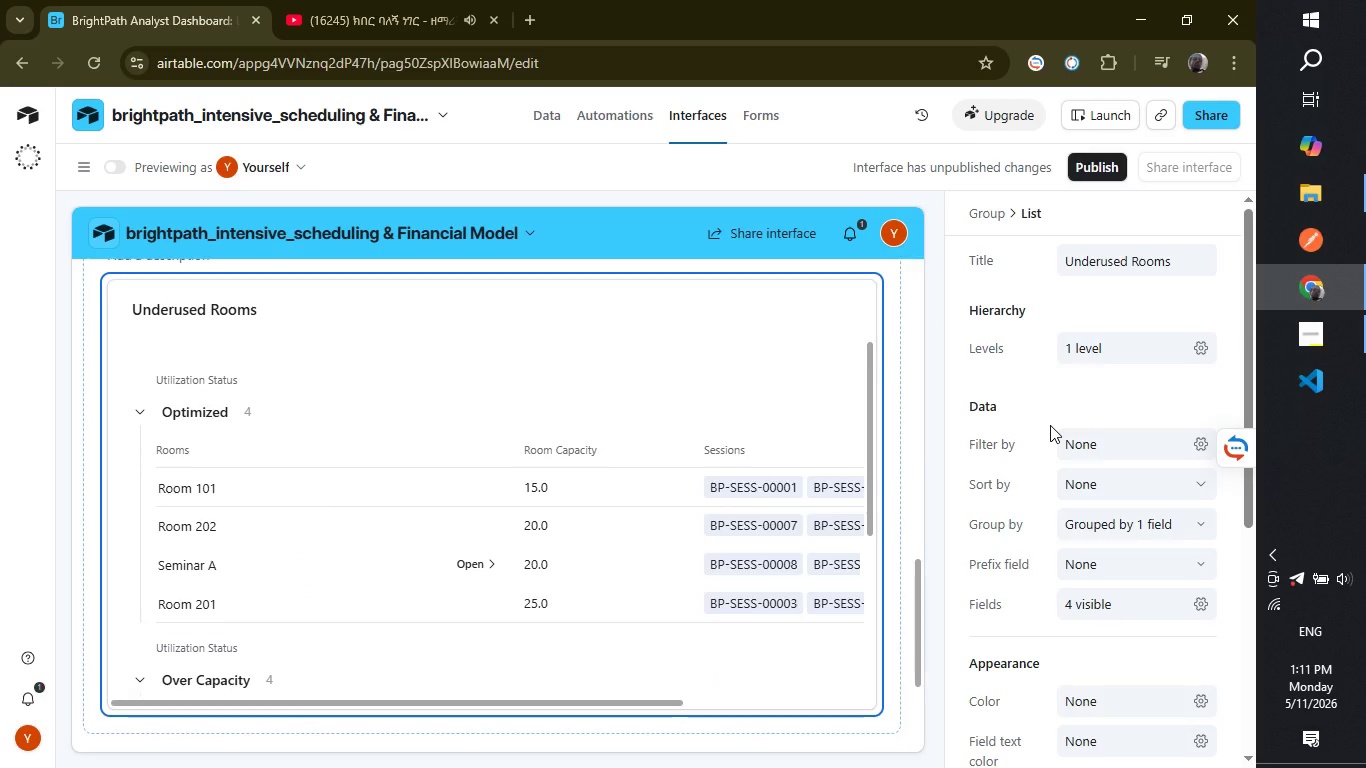 
scroll: coordinate [1053, 420], scroll_direction: up, amount: 1.0
 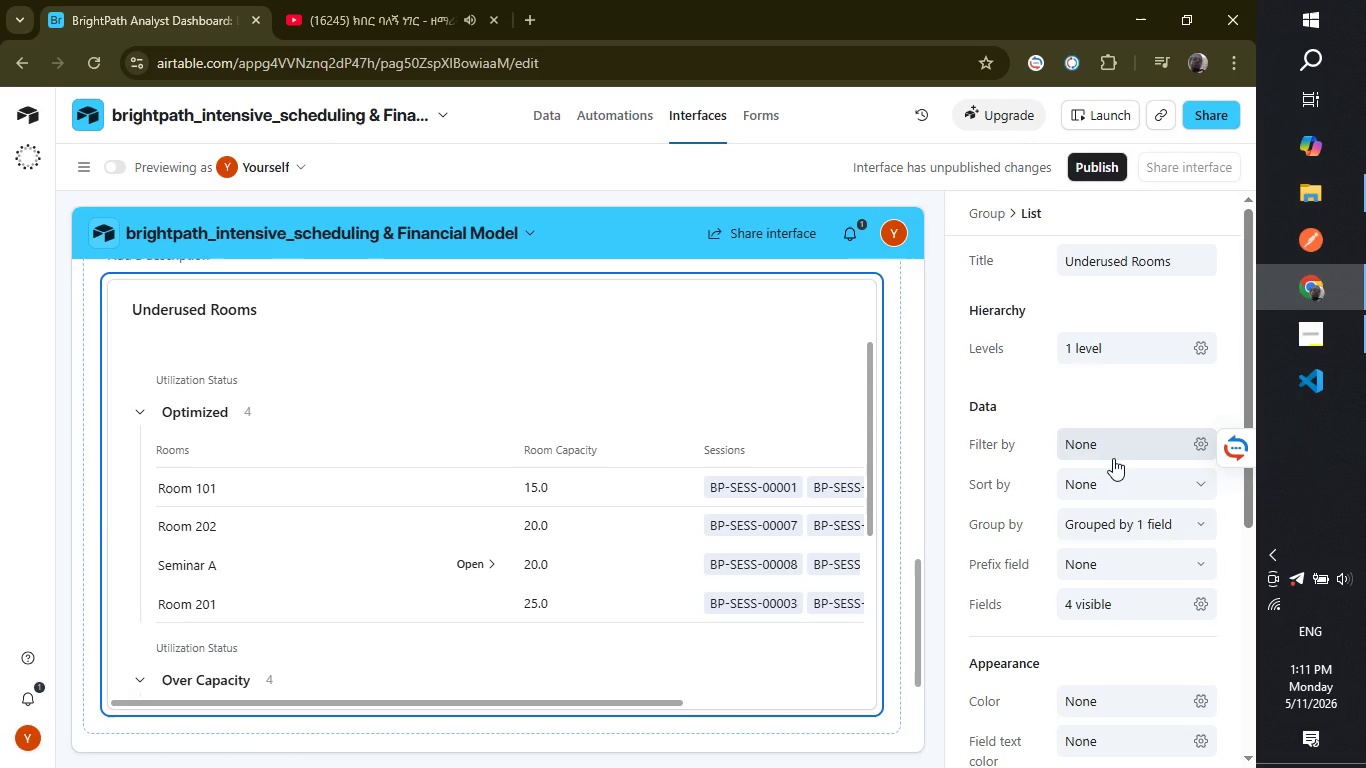 
left_click([1118, 455])
 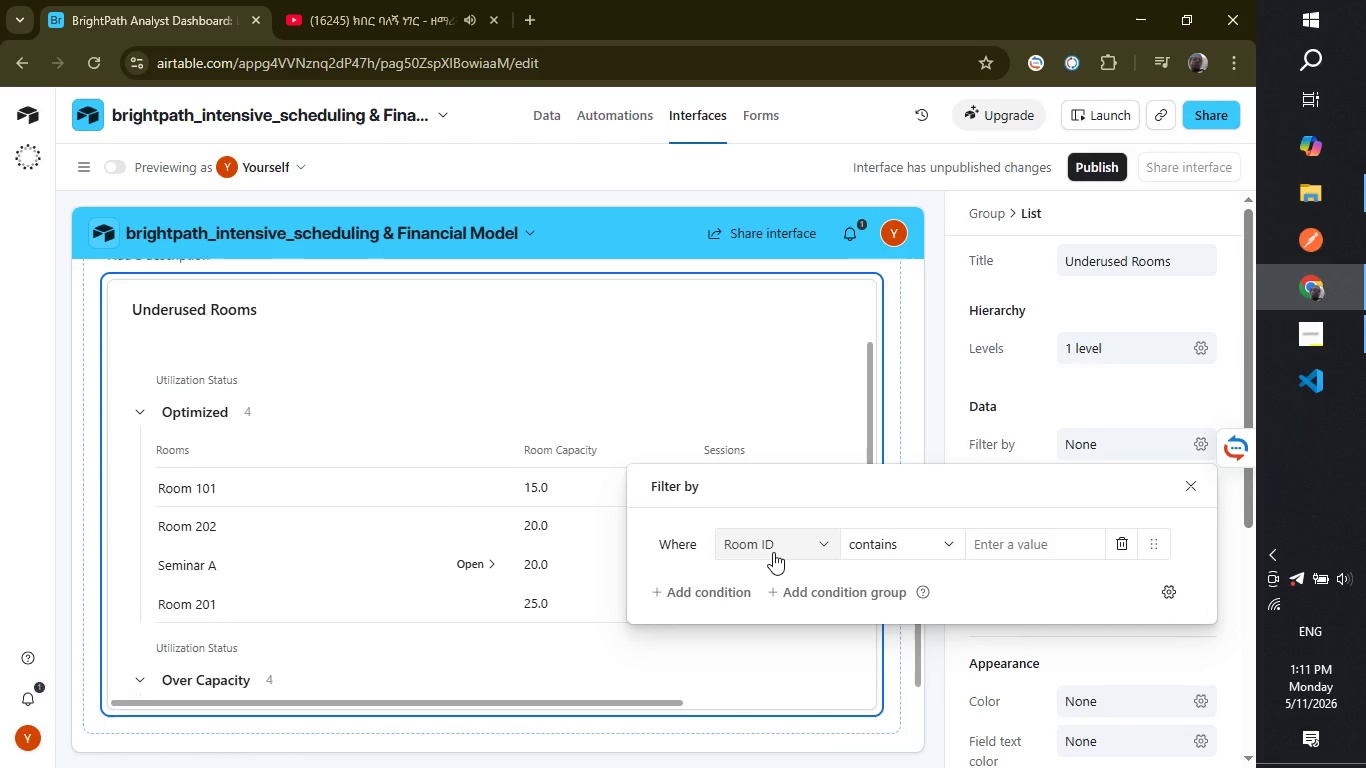 
left_click([812, 550])
 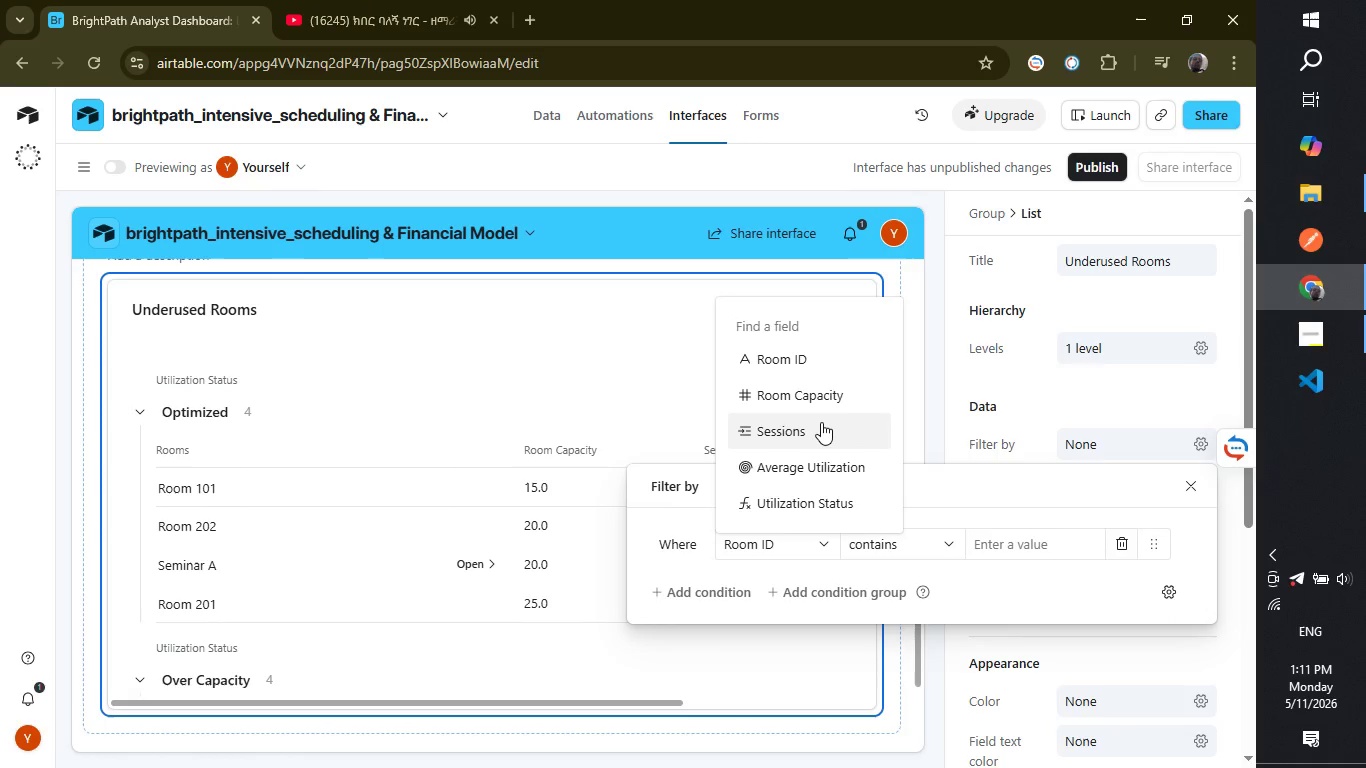 
scroll: coordinate [821, 417], scroll_direction: down, amount: 1.0
 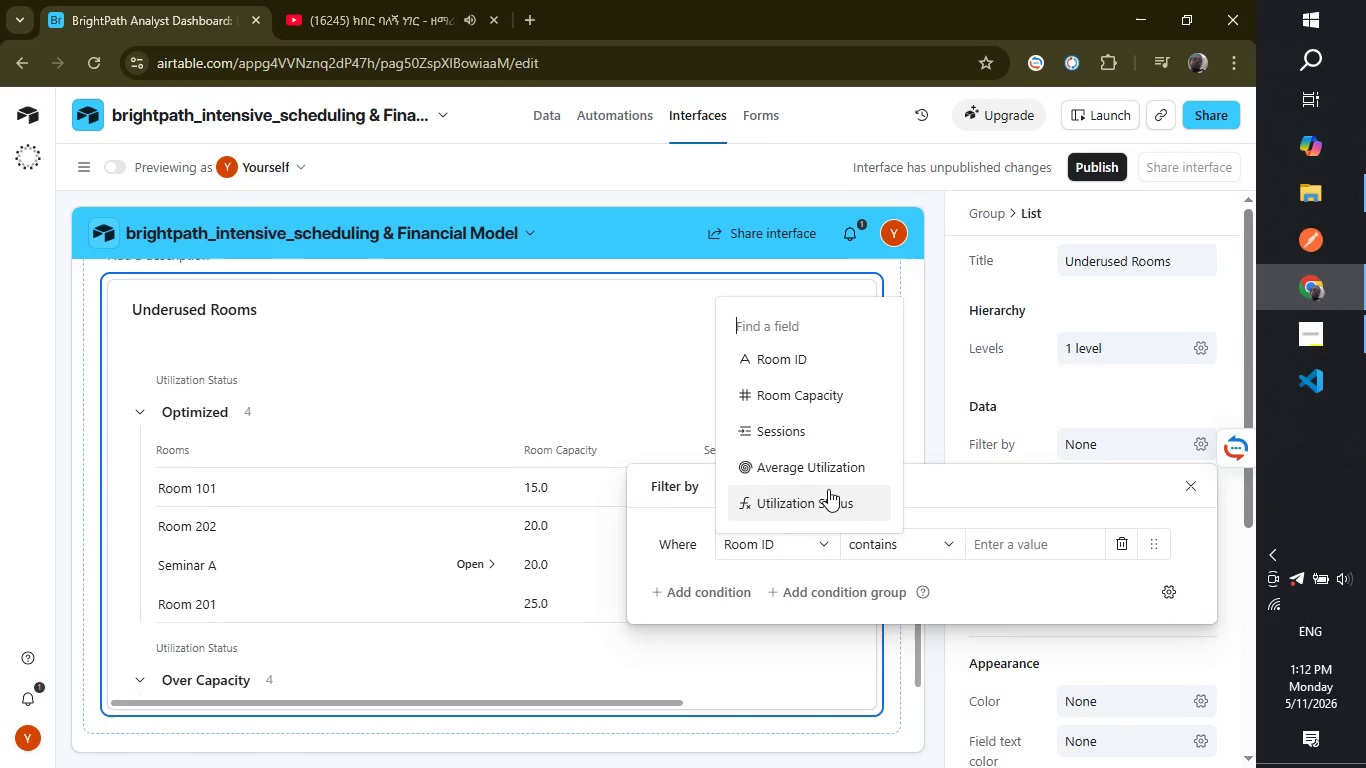 
left_click([828, 489])
 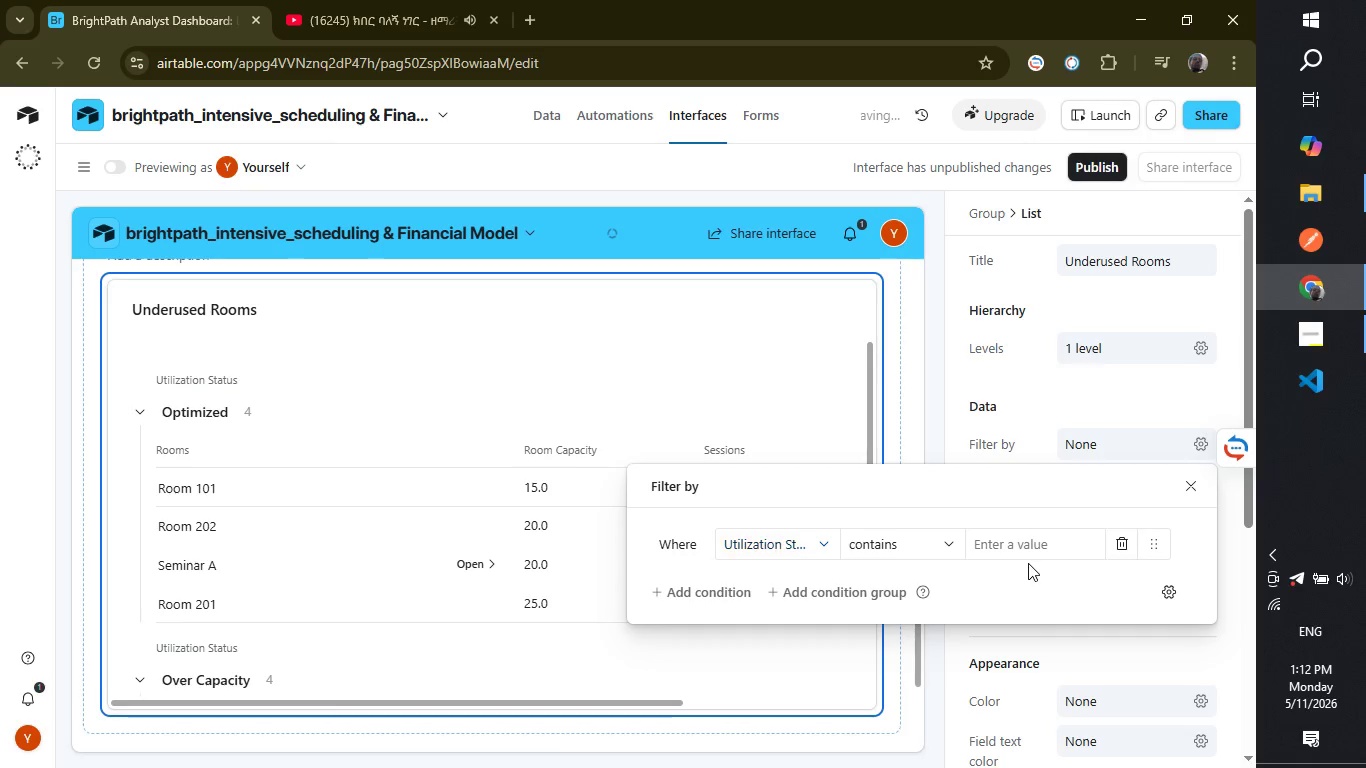 
double_click([1029, 561])
 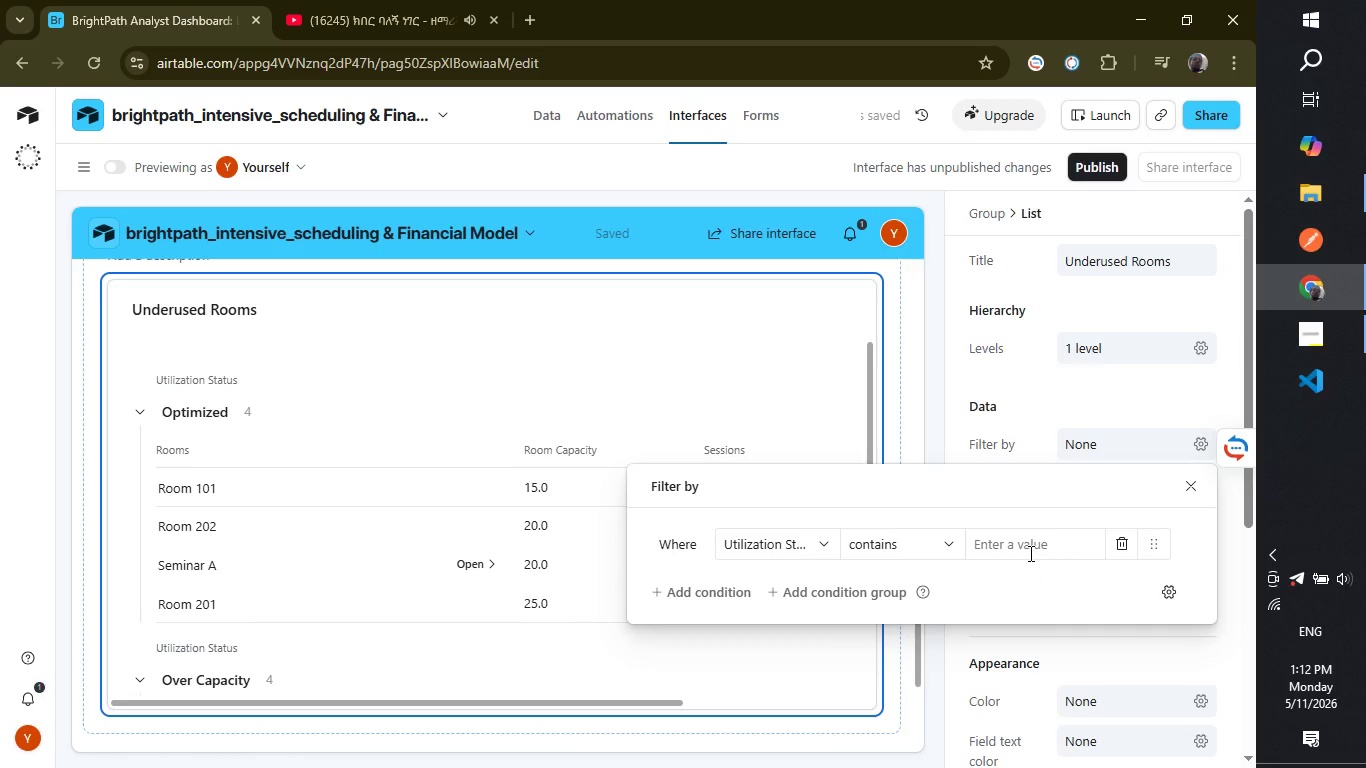 
left_click([1029, 538])
 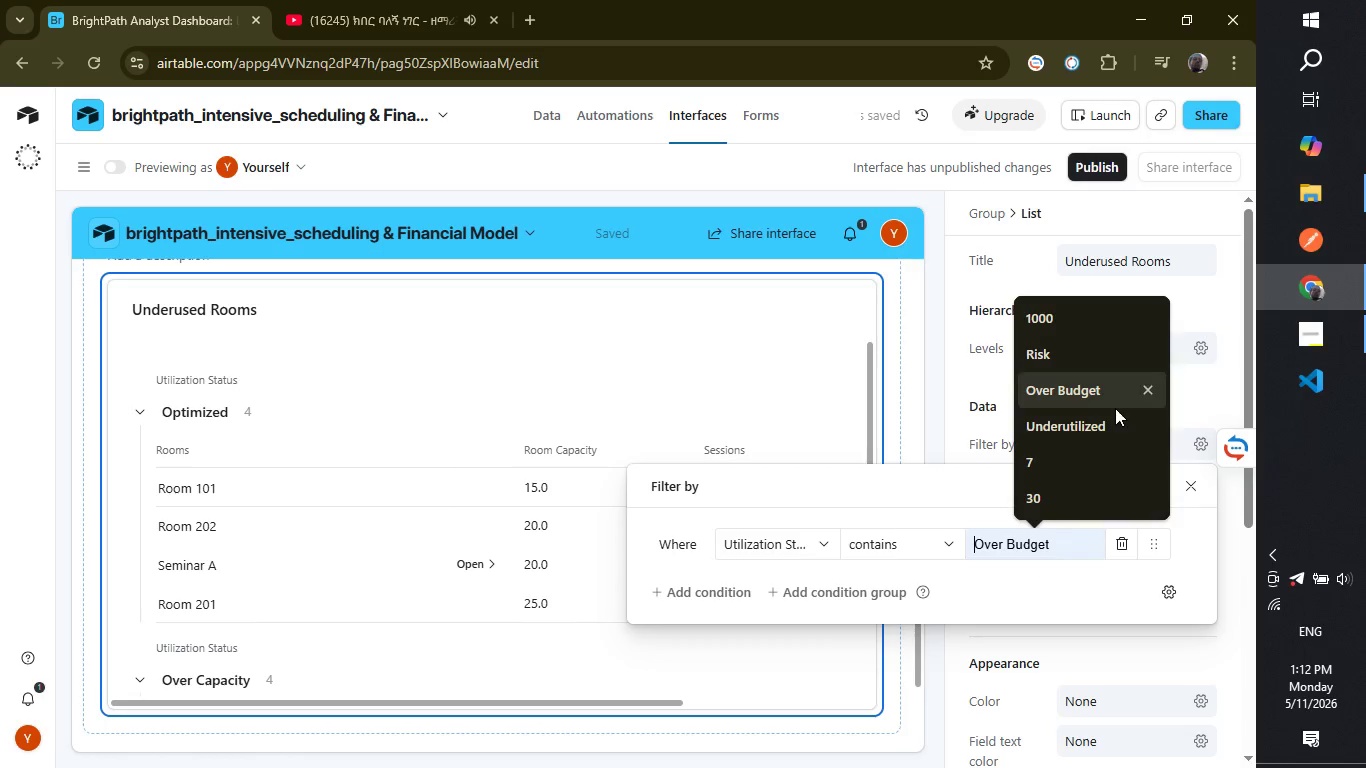 
left_click([1094, 428])
 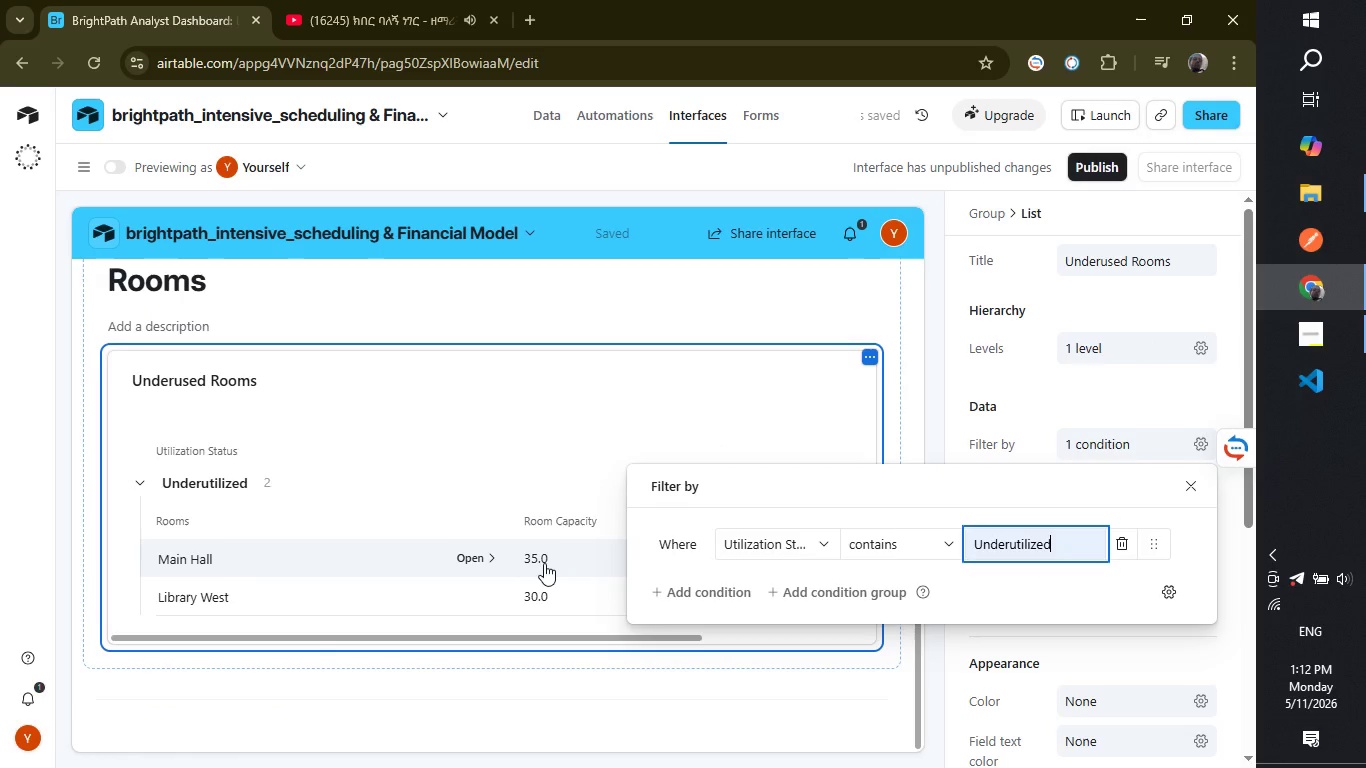 
wait(7.17)
 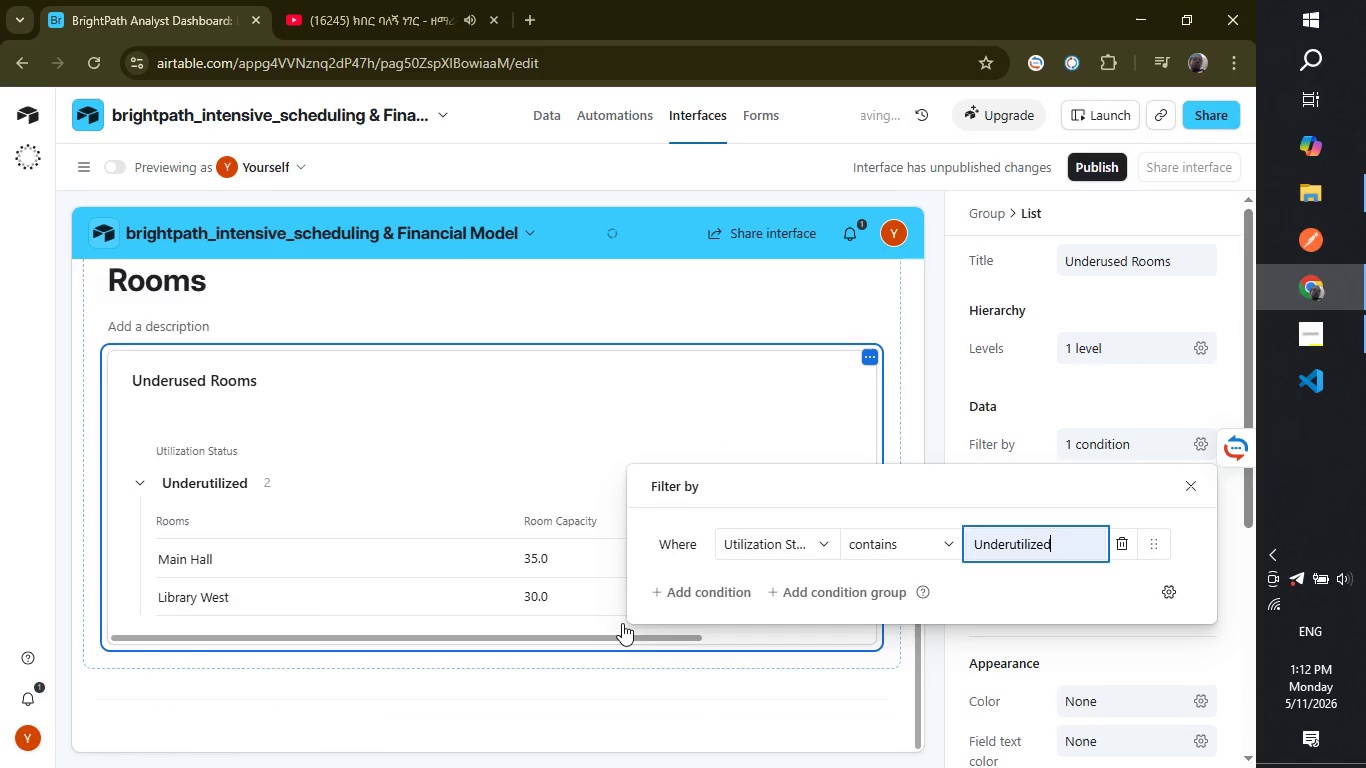 
left_click([776, 680])
 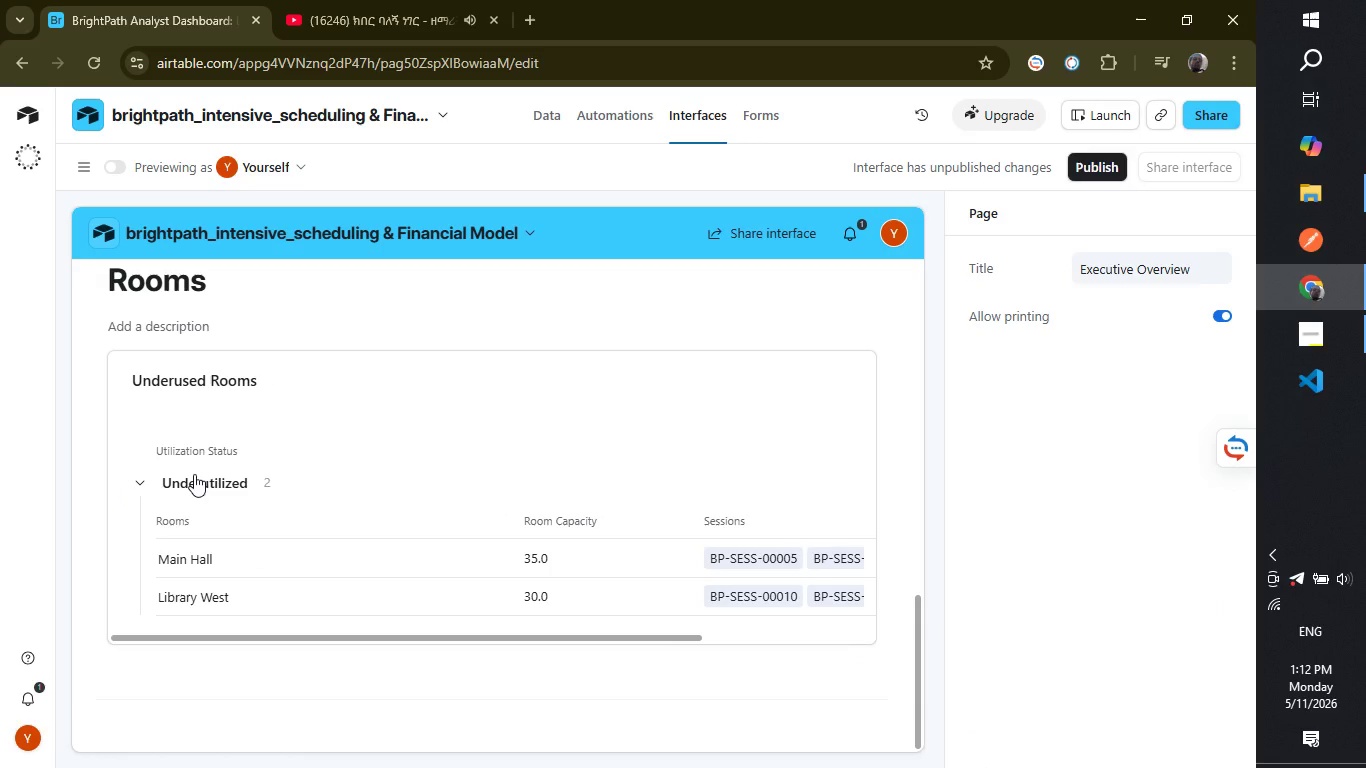 
wait(5.64)
 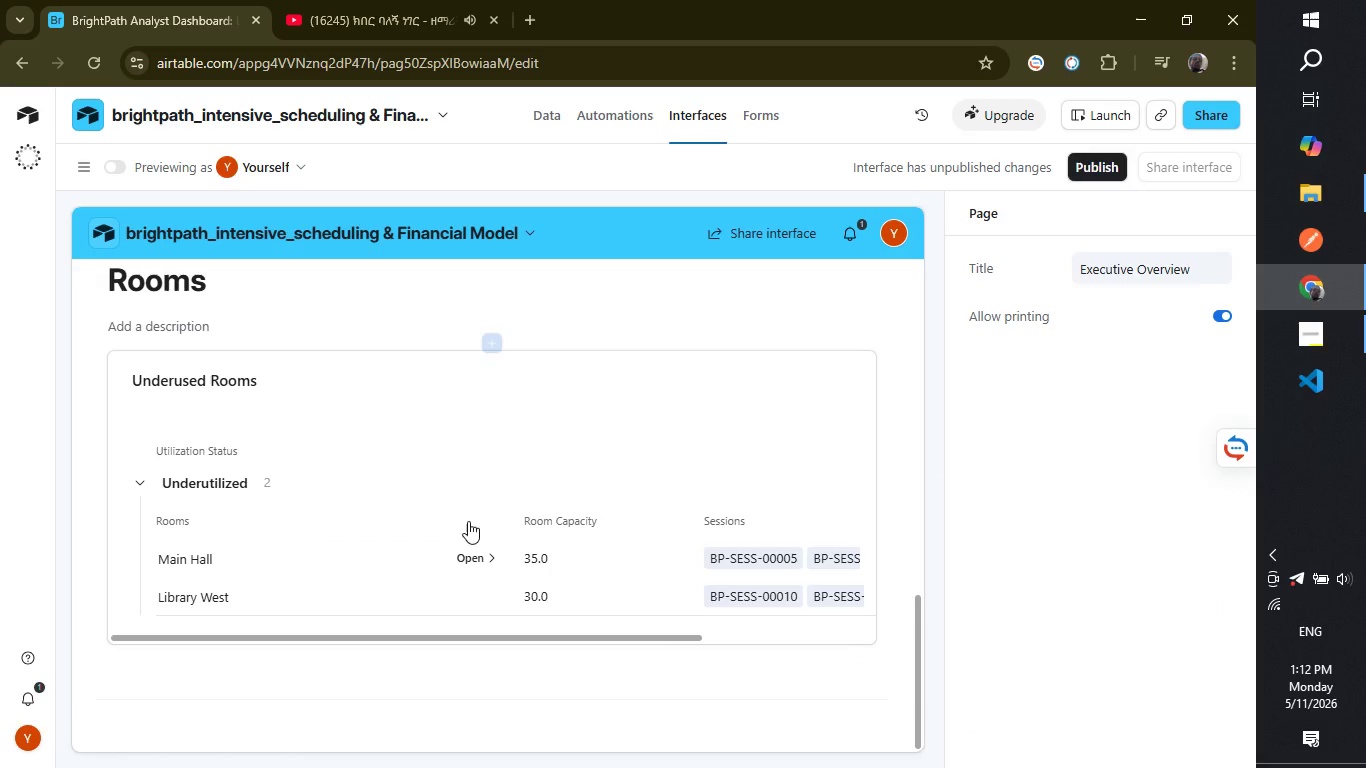 
left_click([140, 475])
 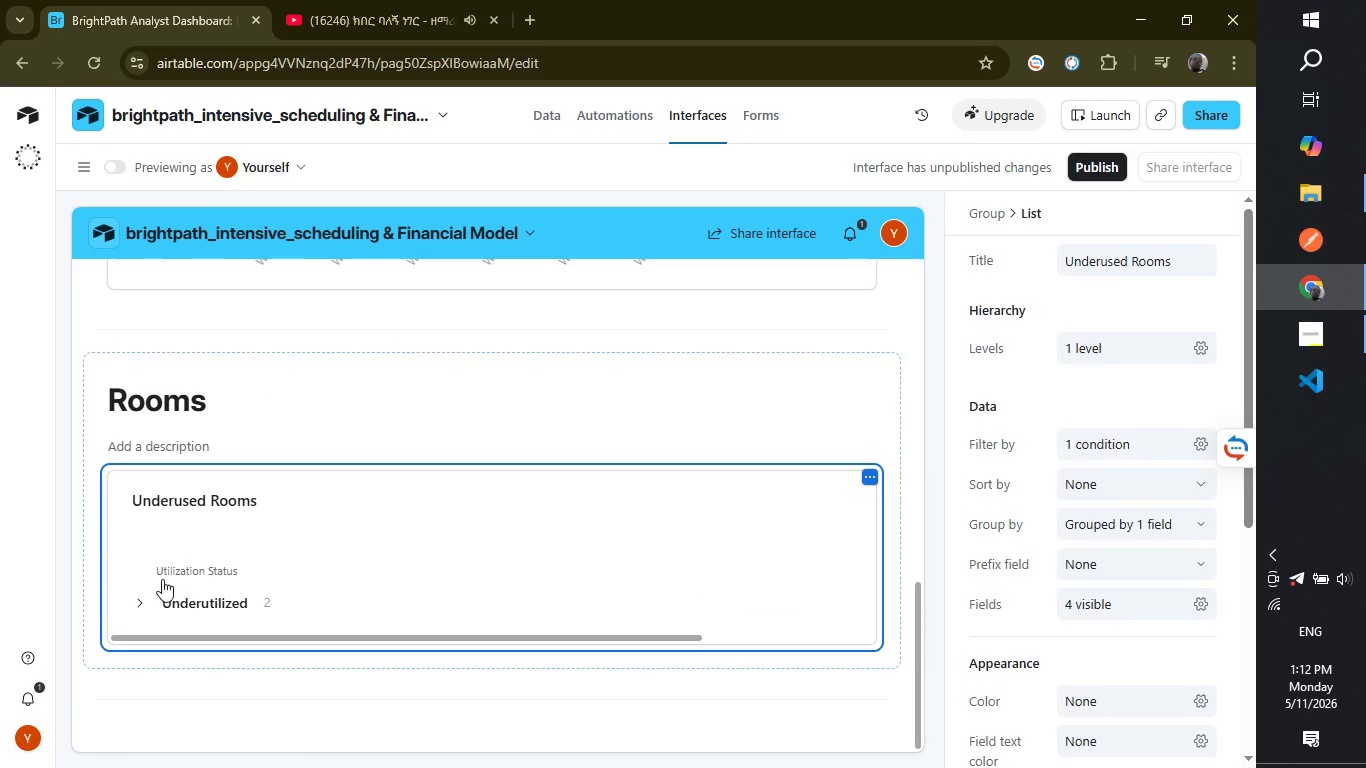 
left_click([137, 590])
 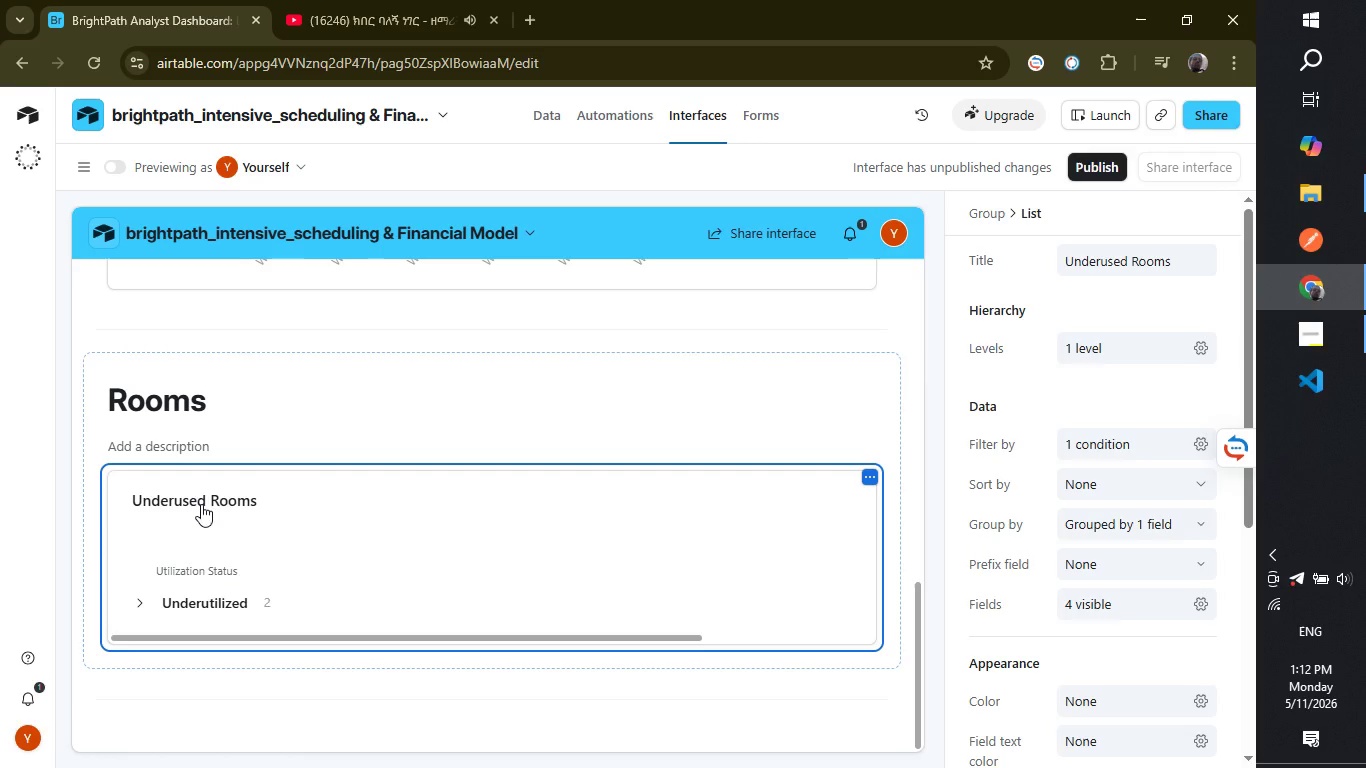 
left_click([218, 497])
 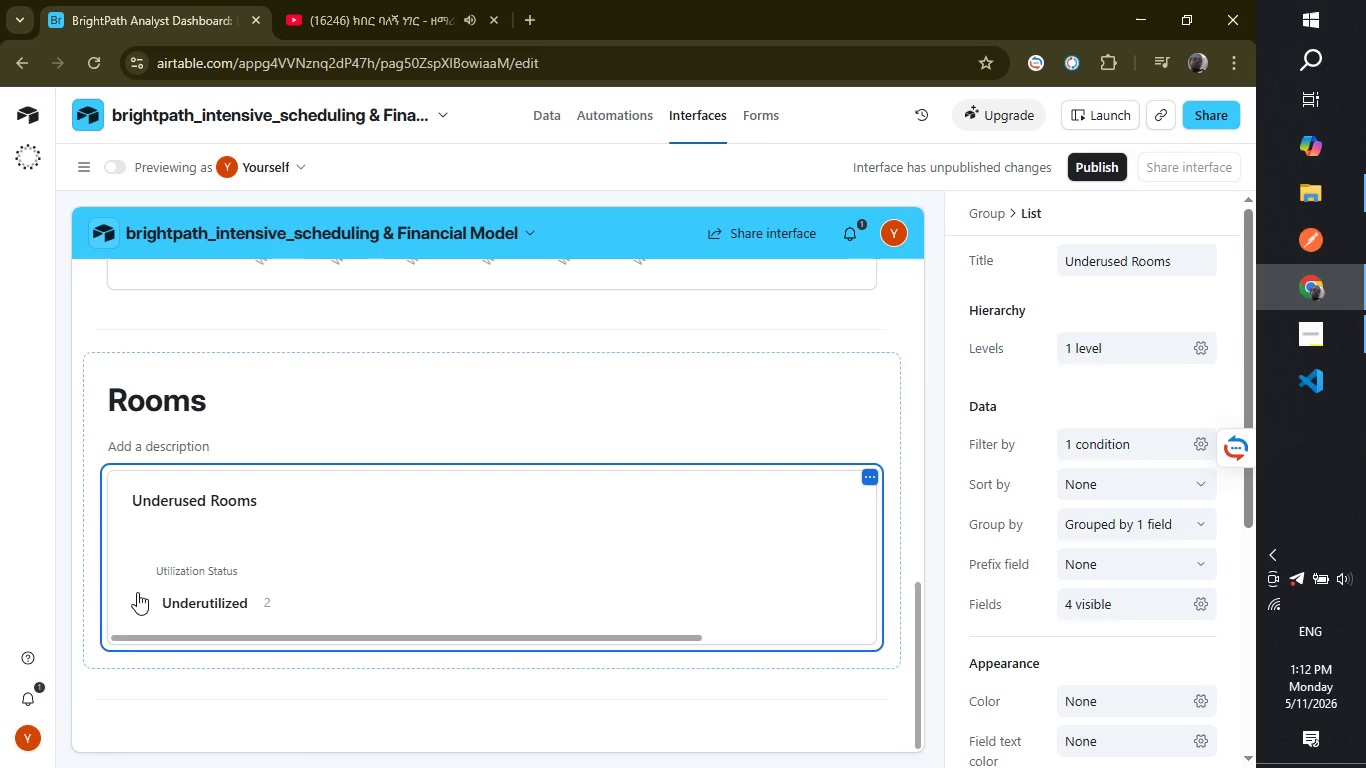 
left_click([140, 587])
 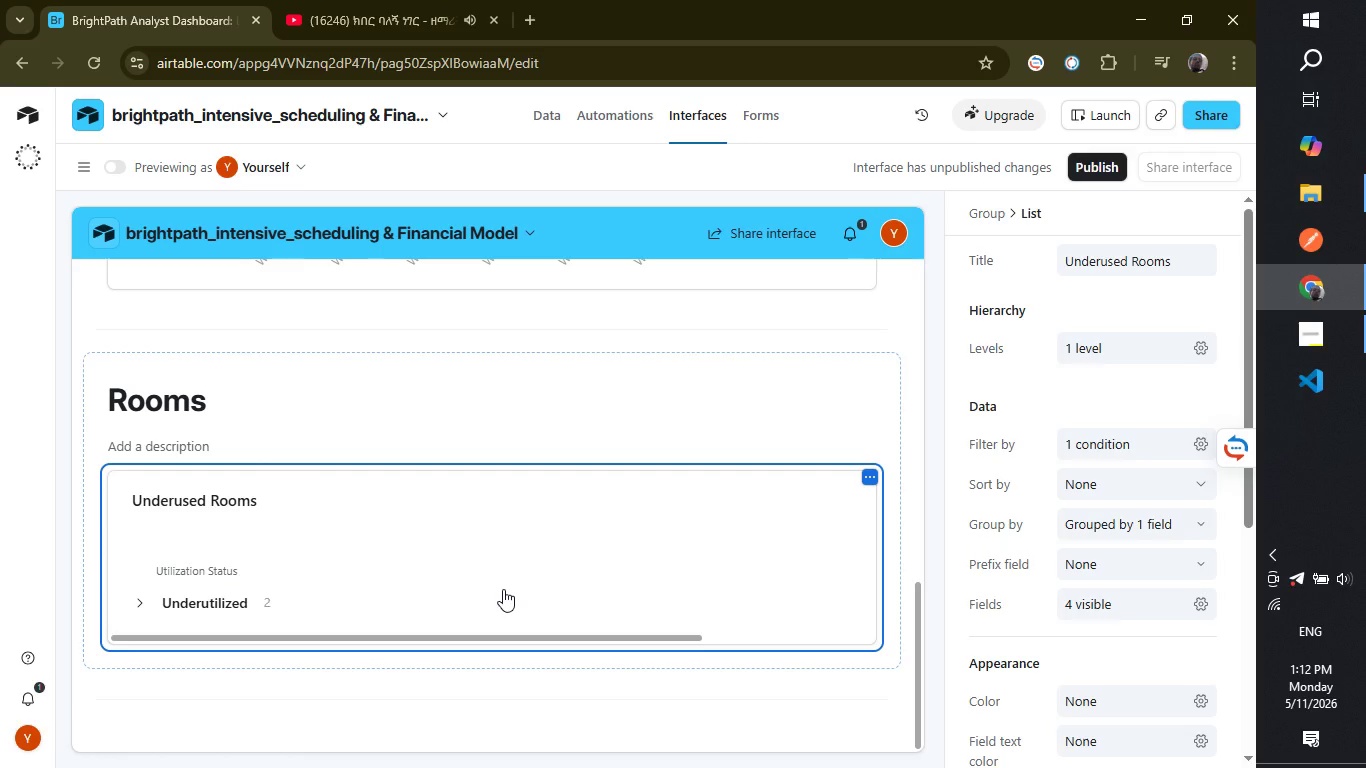 
scroll: coordinate [516, 581], scroll_direction: down, amount: 2.0
 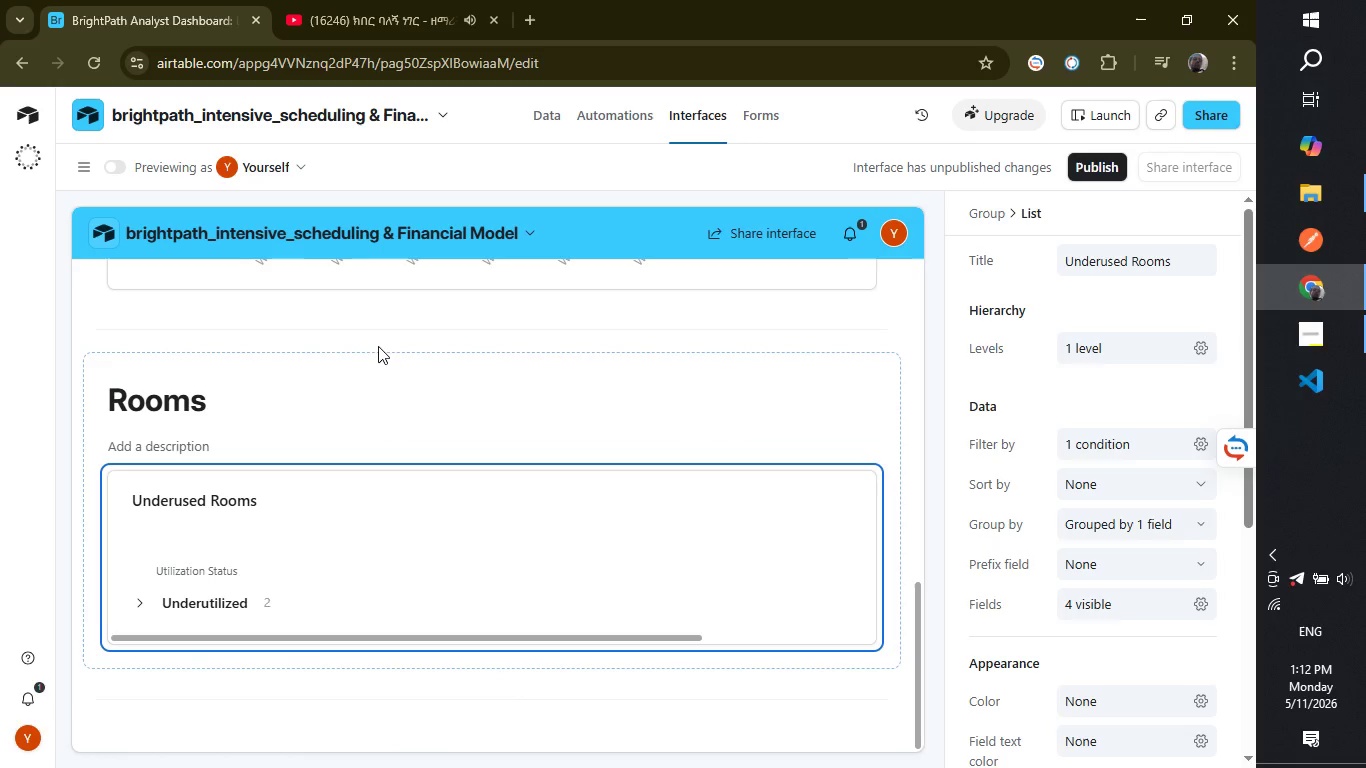 
left_click([382, 319])
 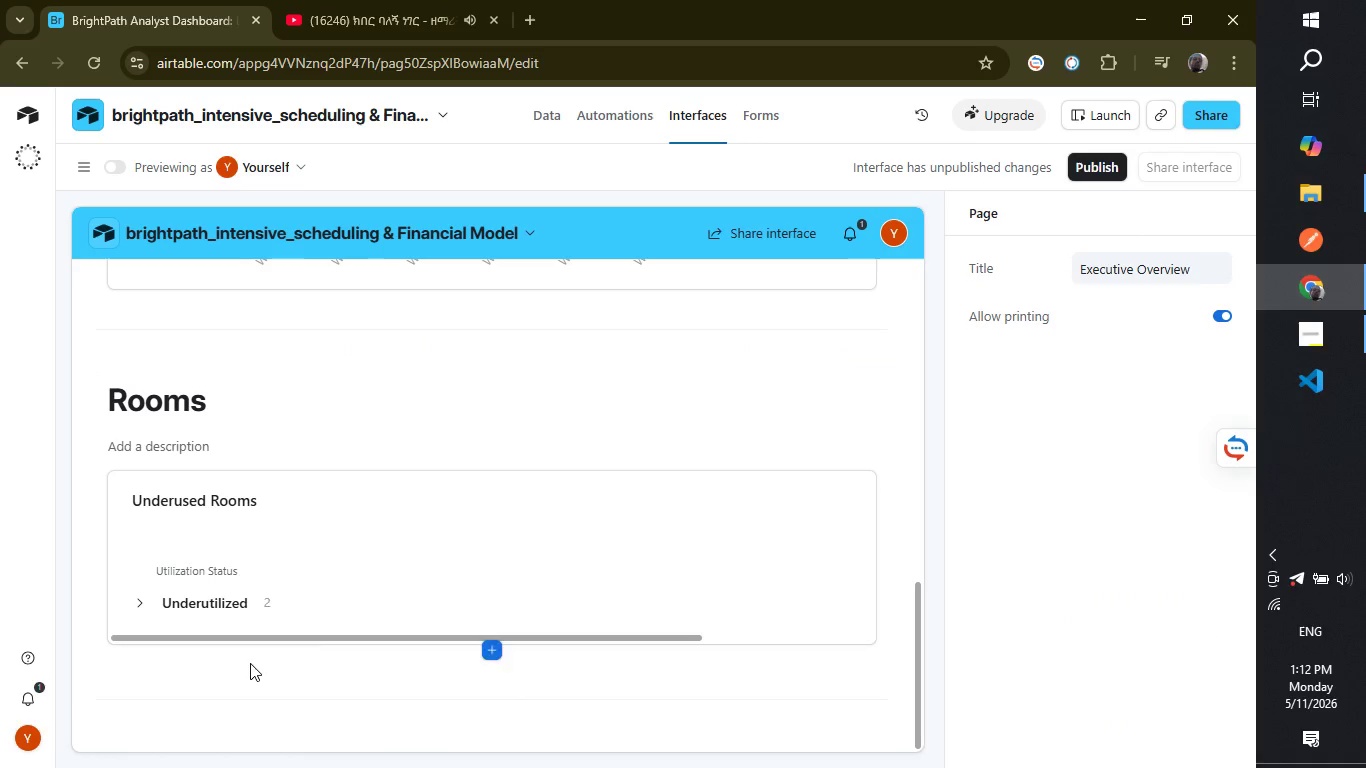 
scroll: coordinate [546, 692], scroll_direction: down, amount: 4.0
 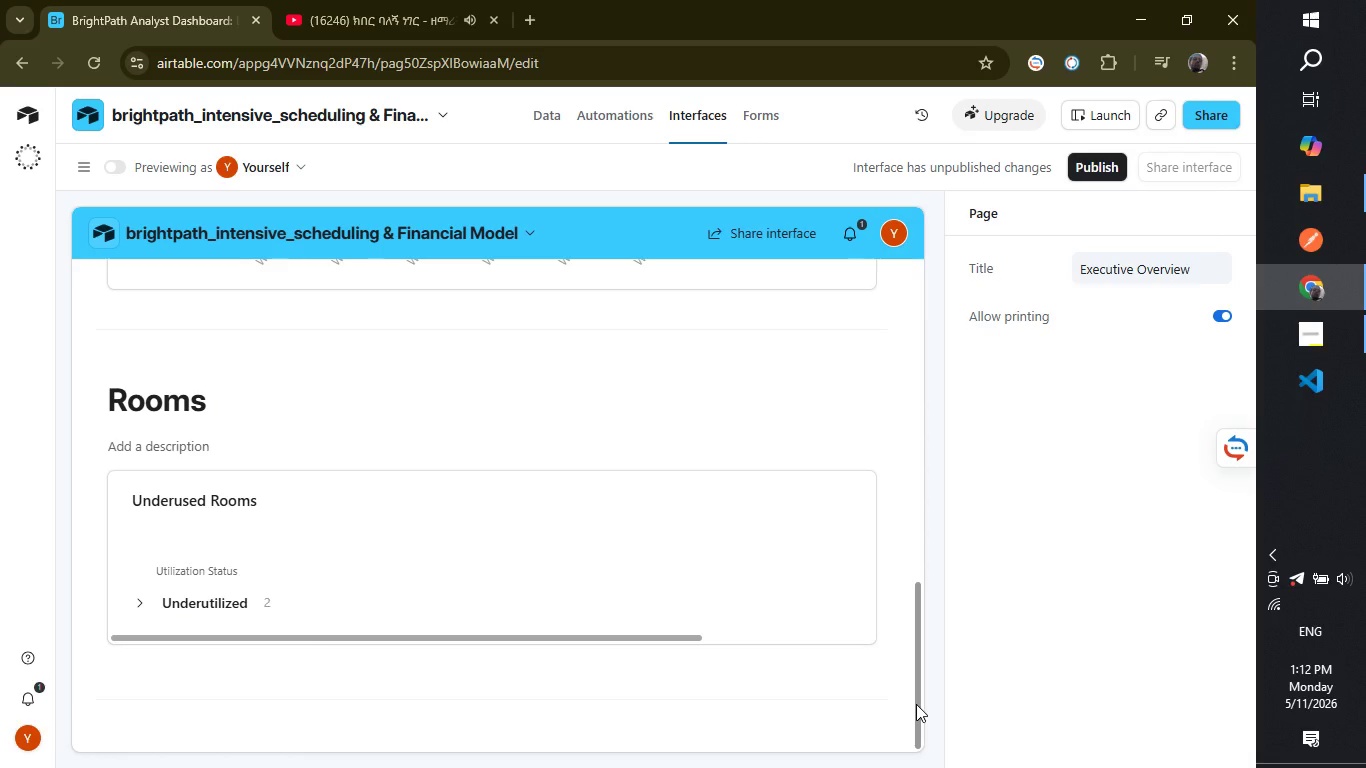 
left_click_drag(start_coordinate=[916, 704], to_coordinate=[903, 767])
 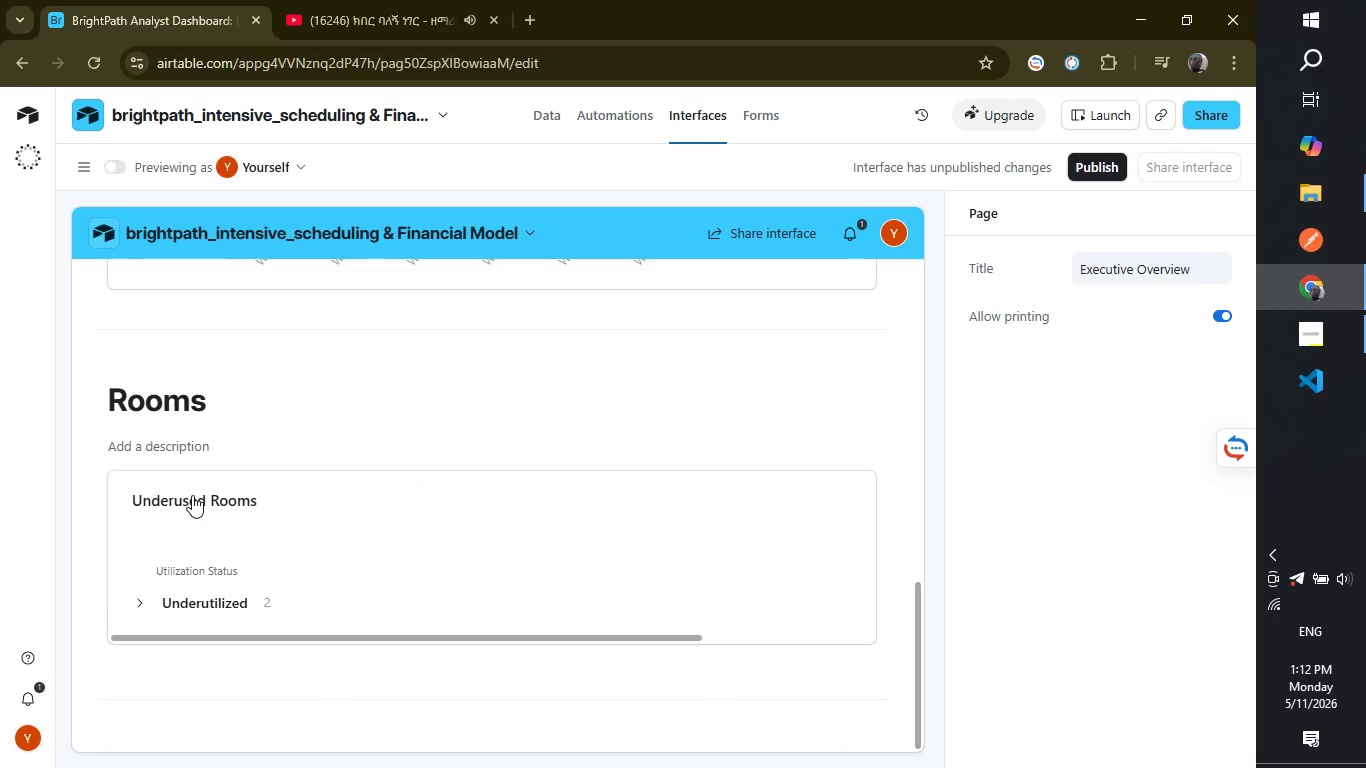 
left_click([190, 486])
 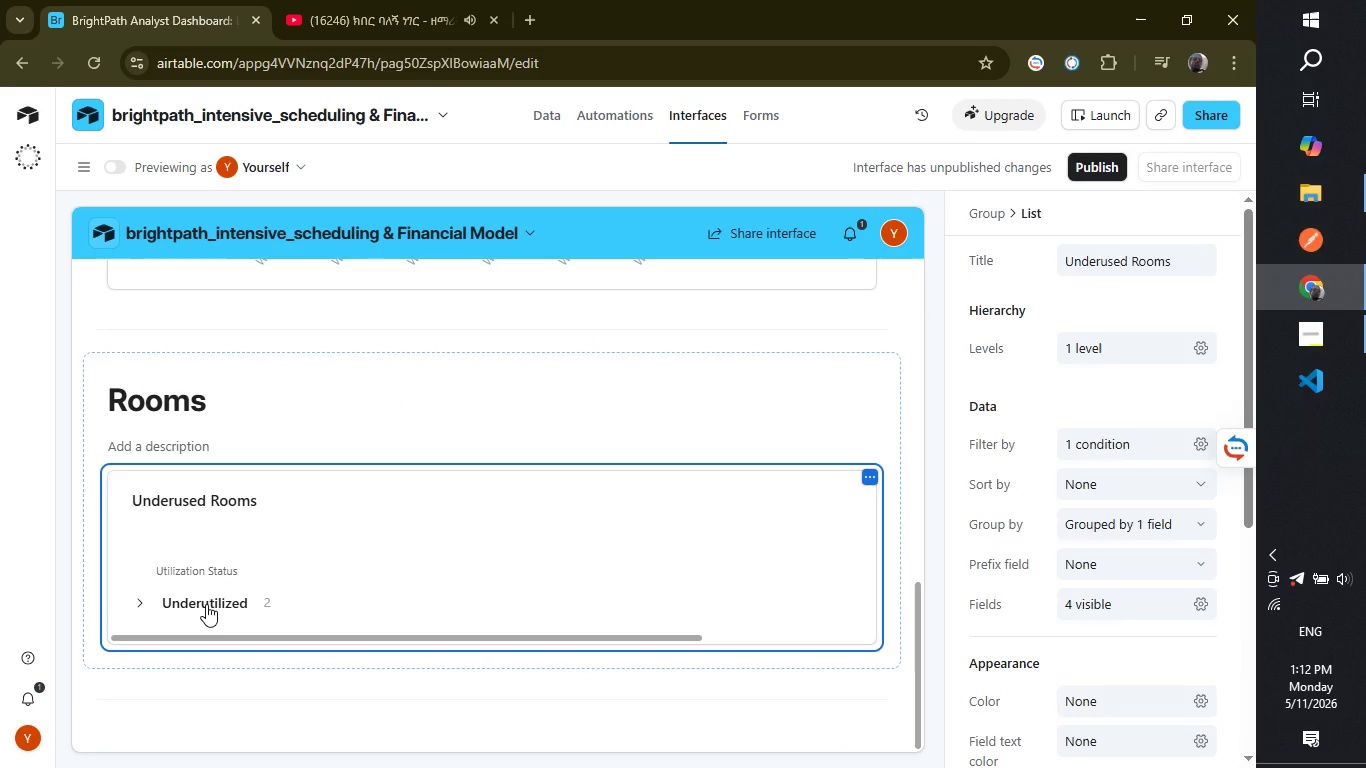 
left_click([206, 604])
 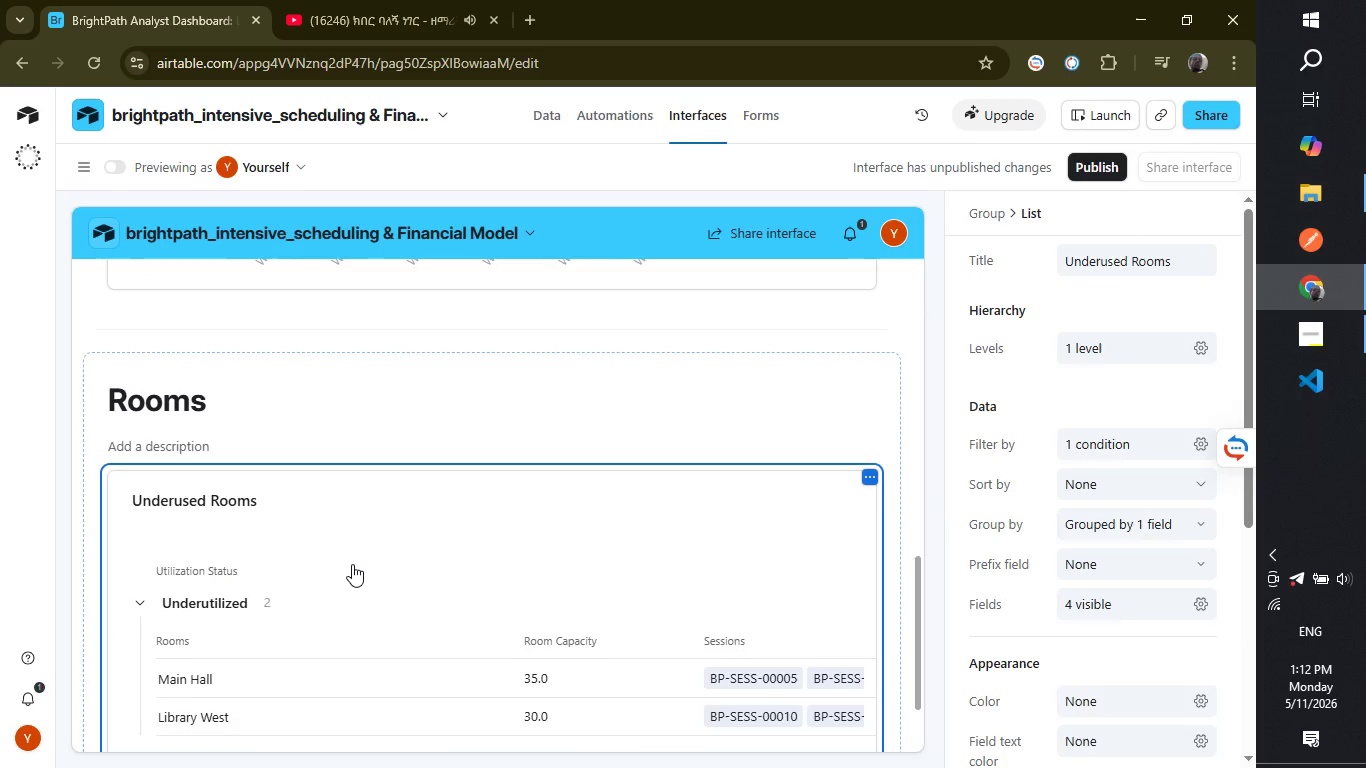 
scroll: coordinate [352, 564], scroll_direction: down, amount: 2.0
 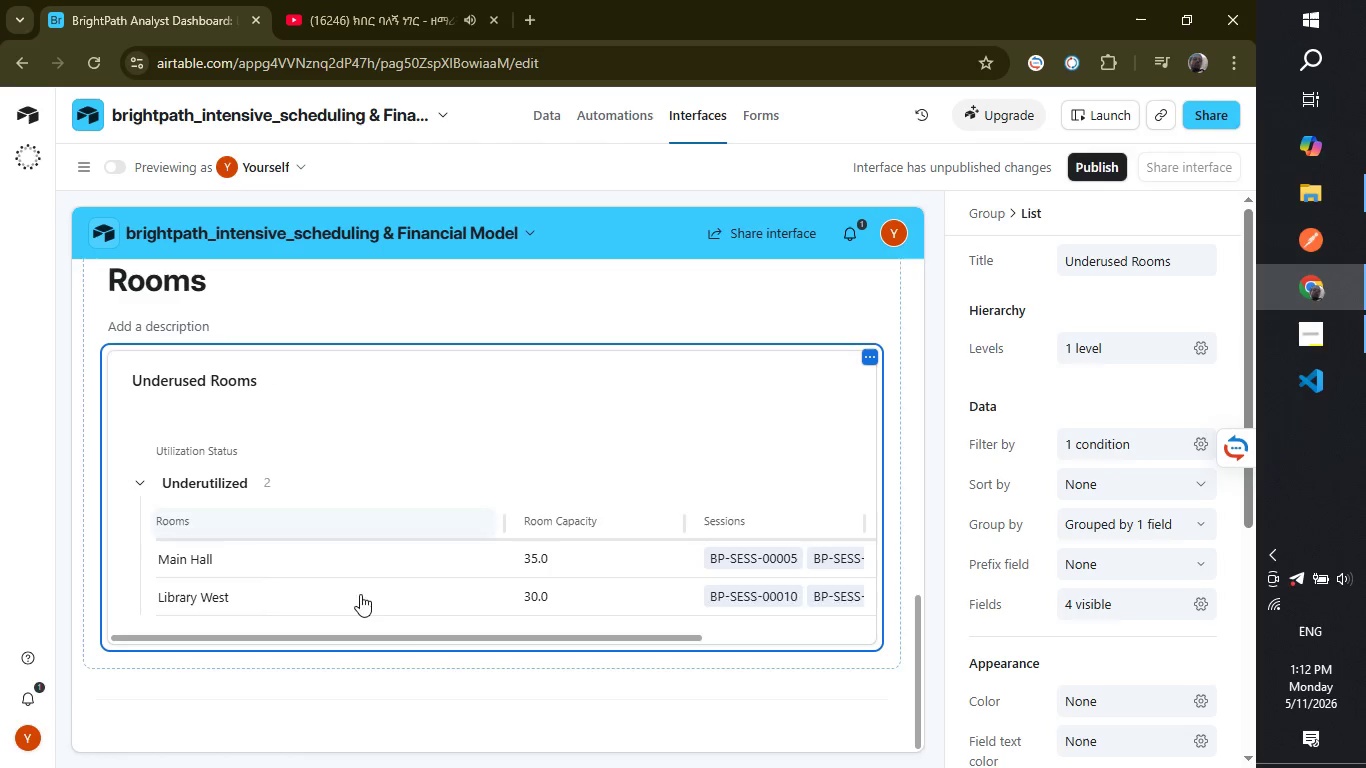 
wait(9.64)
 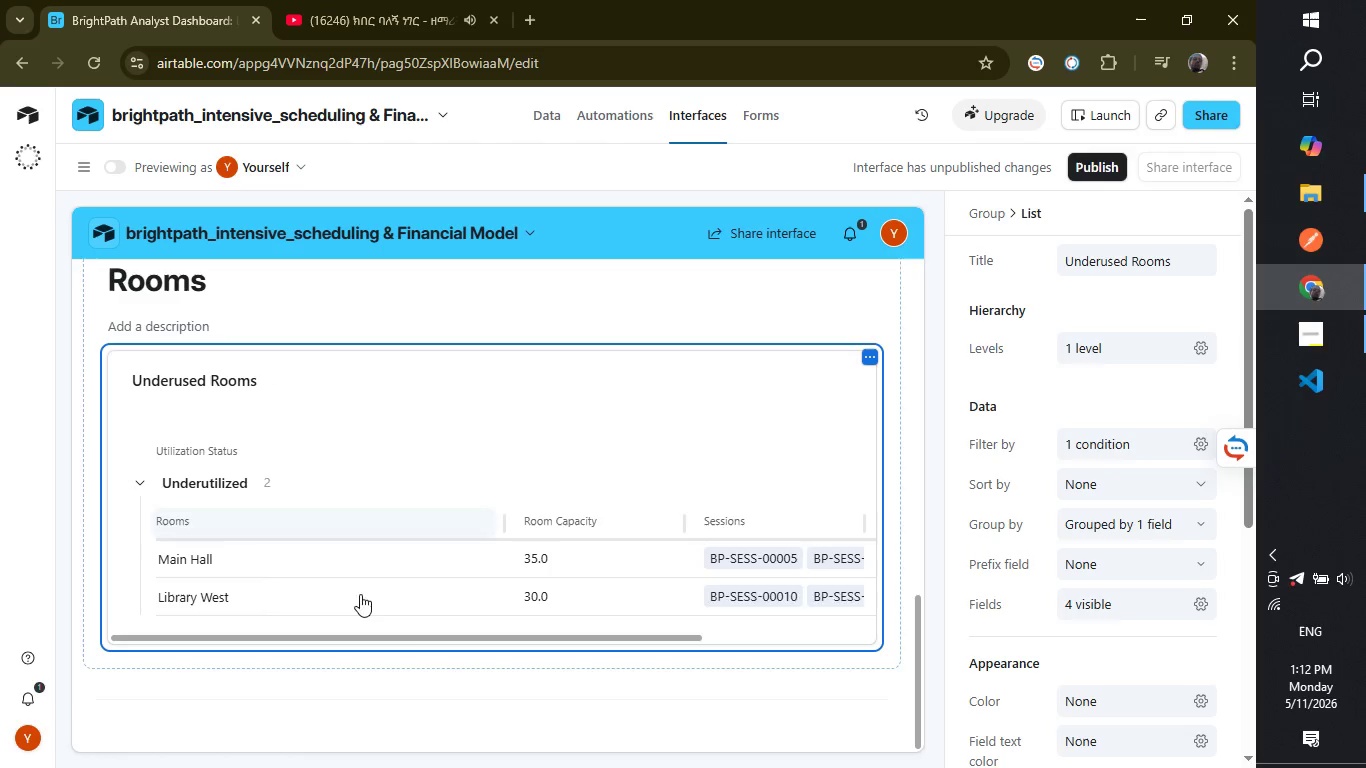 
left_click_drag(start_coordinate=[533, 631], to_coordinate=[523, 575])
 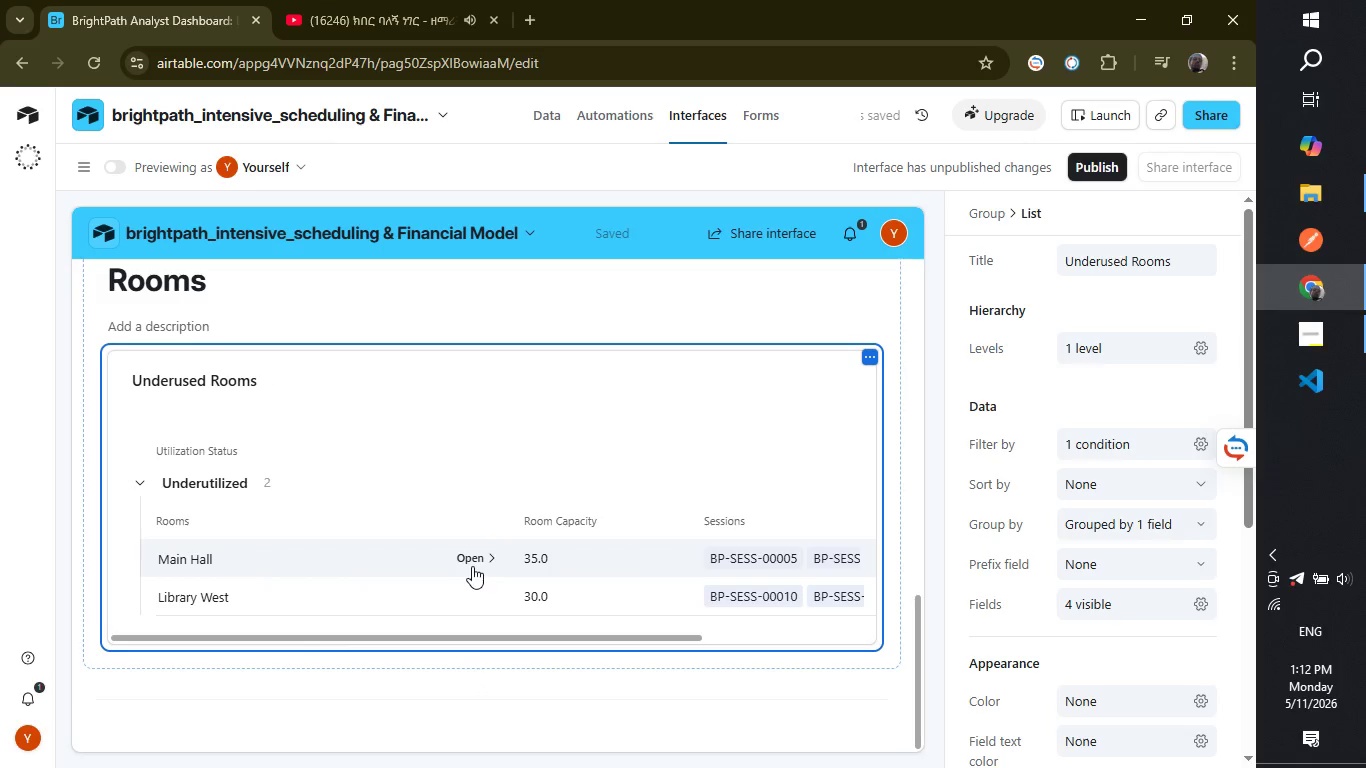 
left_click([487, 560])
 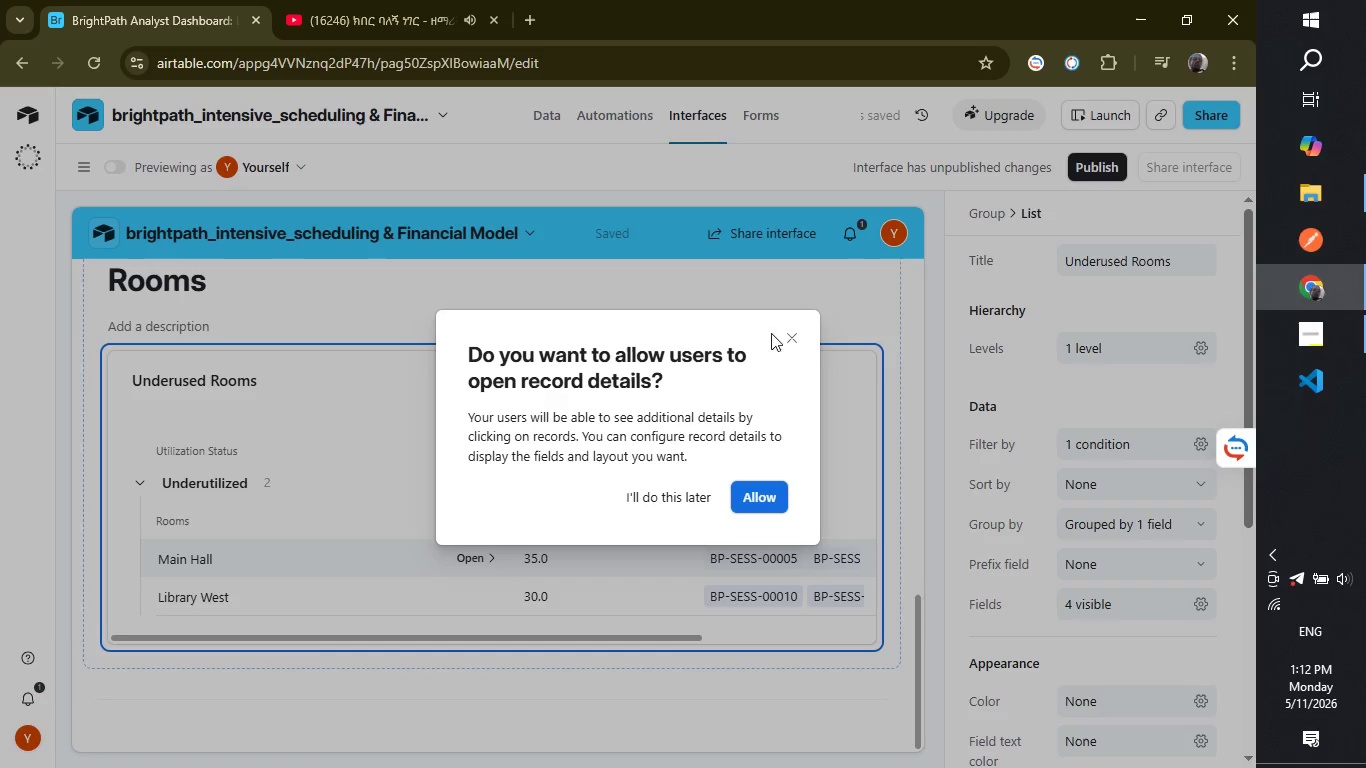 
left_click([799, 330])
 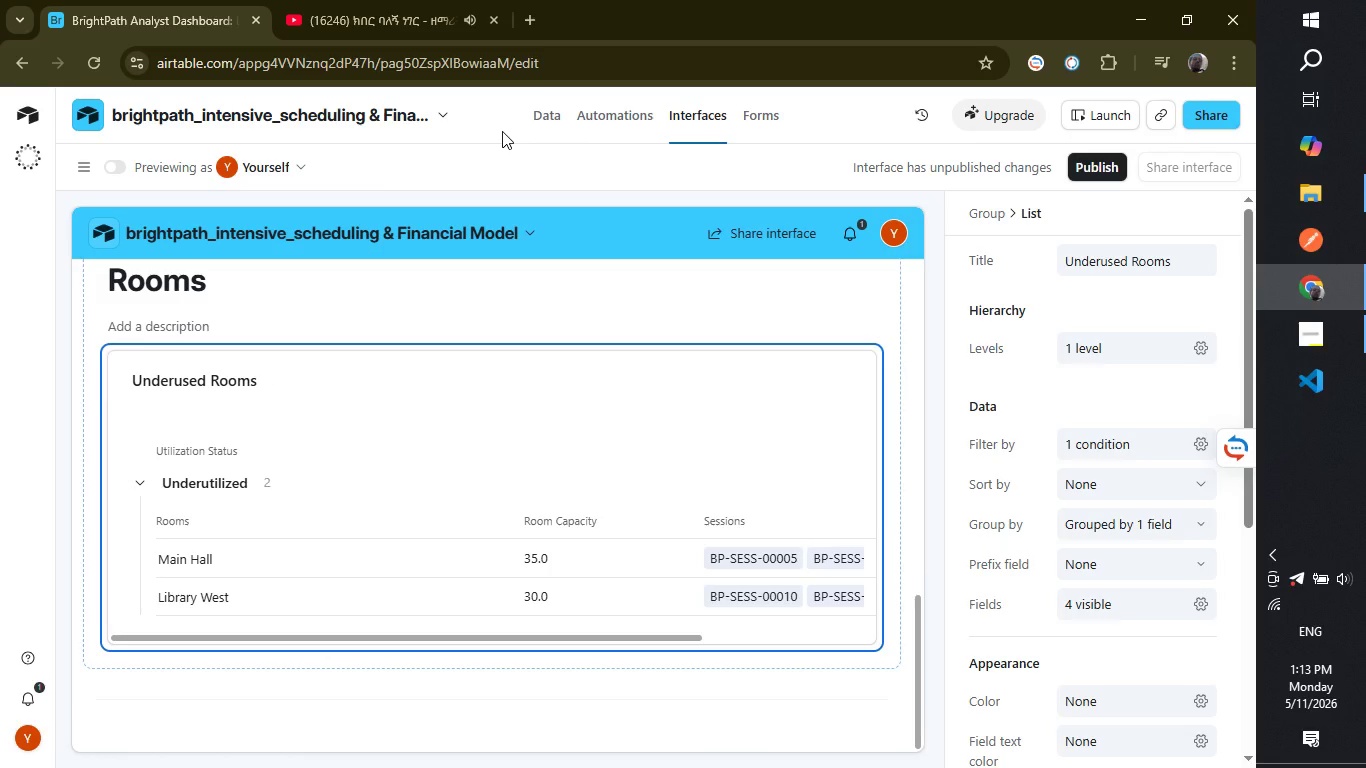 
wait(14.5)
 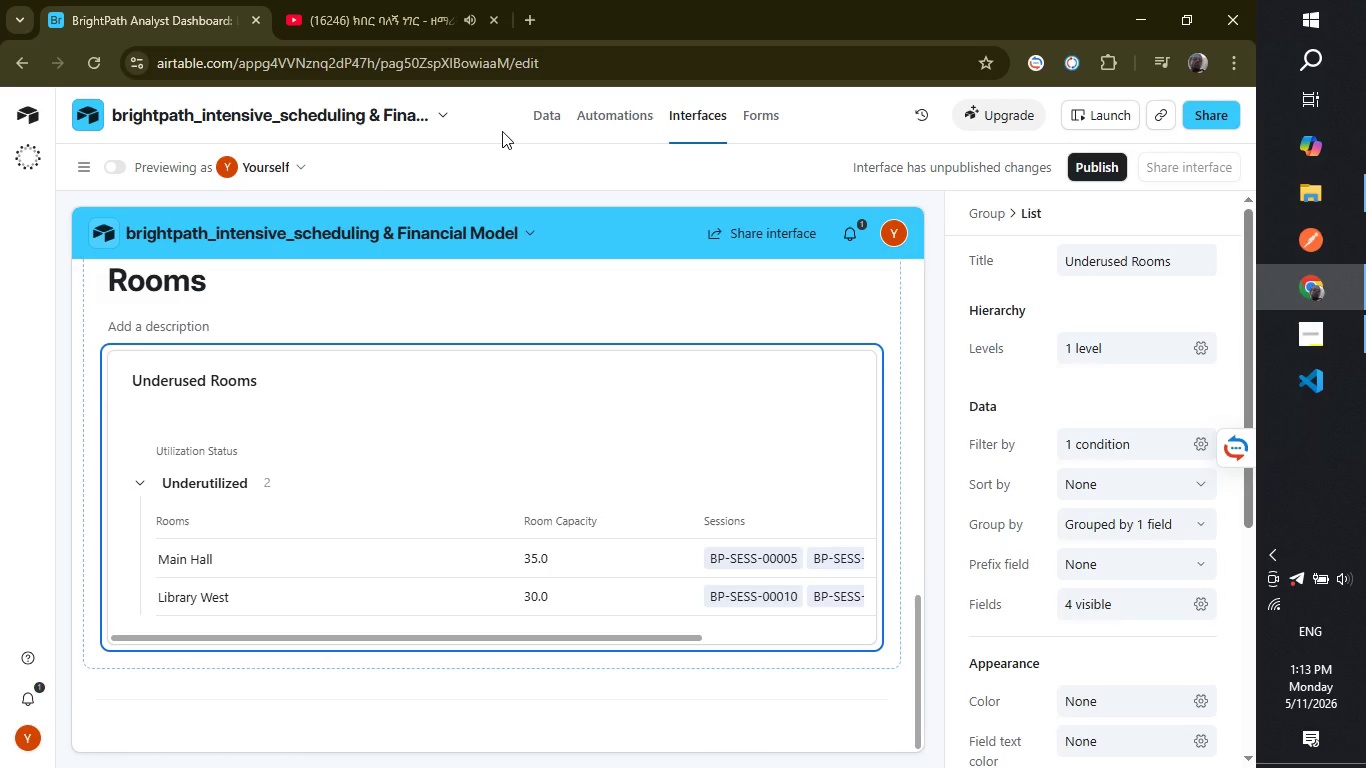 
scroll: coordinate [502, 131], scroll_direction: down, amount: 2.0
 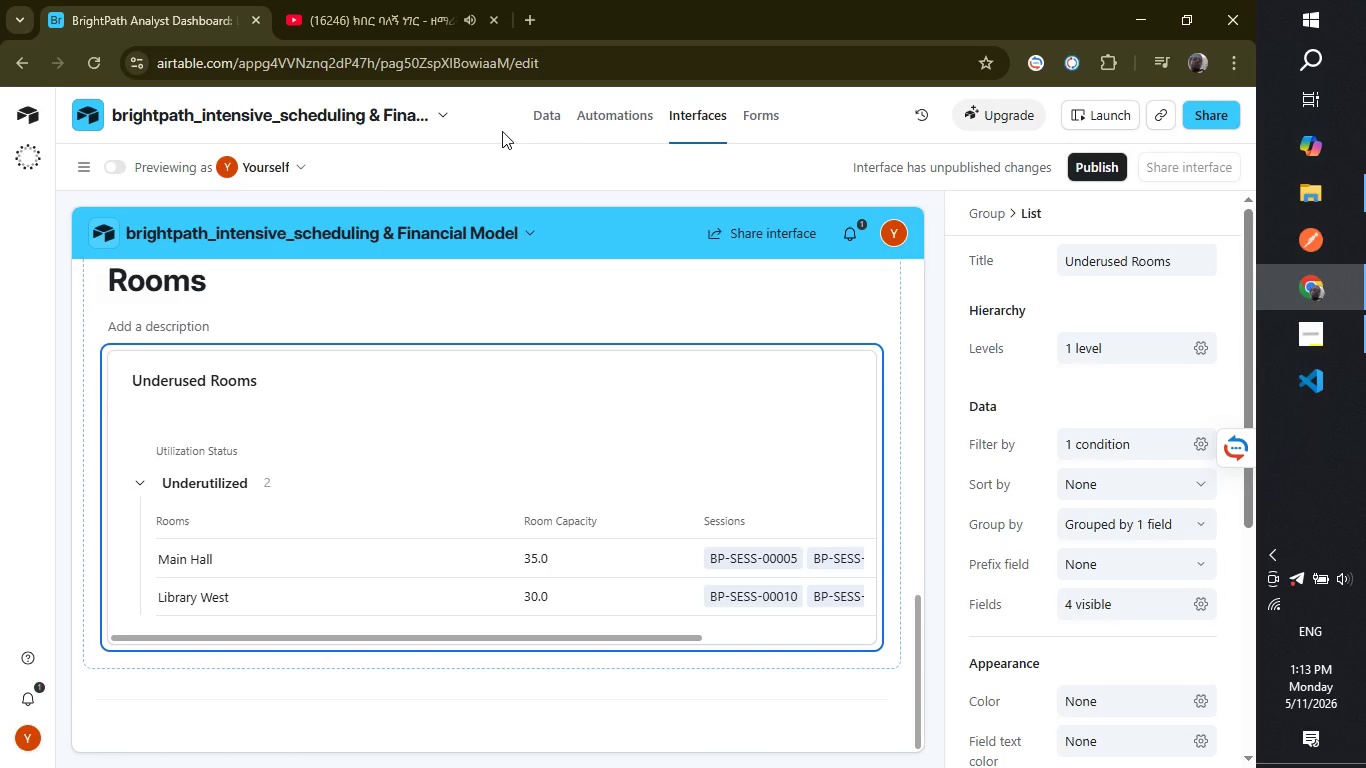 
scroll: coordinate [554, 348], scroll_direction: up, amount: 6.0
 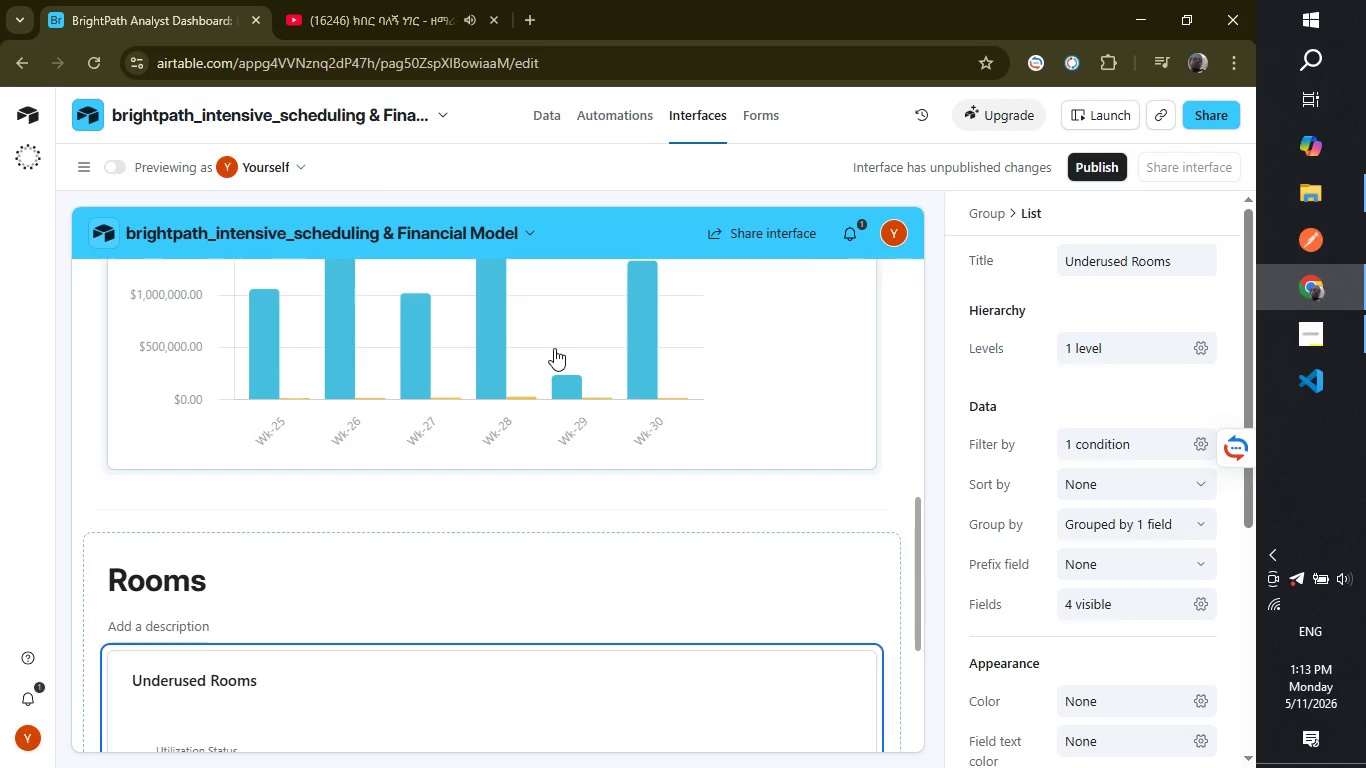 
scroll: coordinate [554, 348], scroll_direction: down, amount: 3.0
 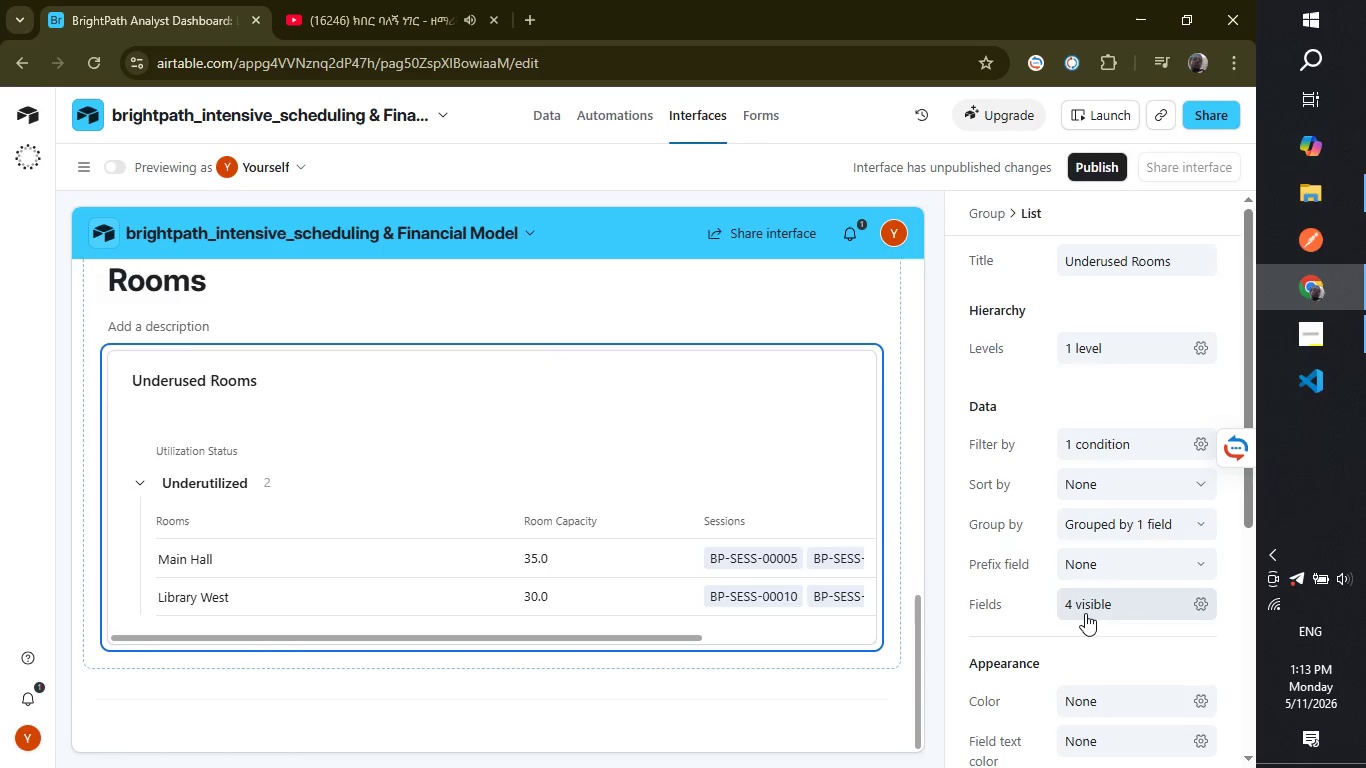 
wait(5.21)
 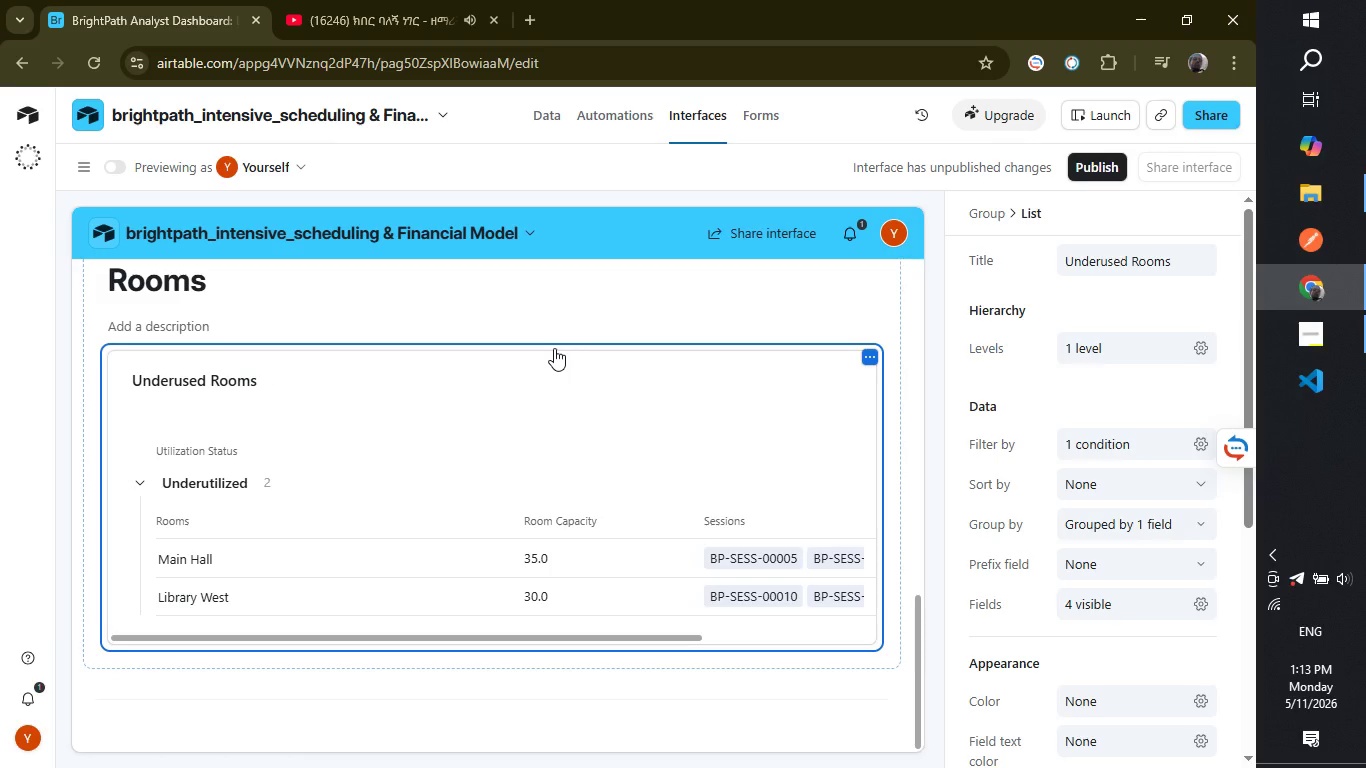 
left_click([1094, 611])
 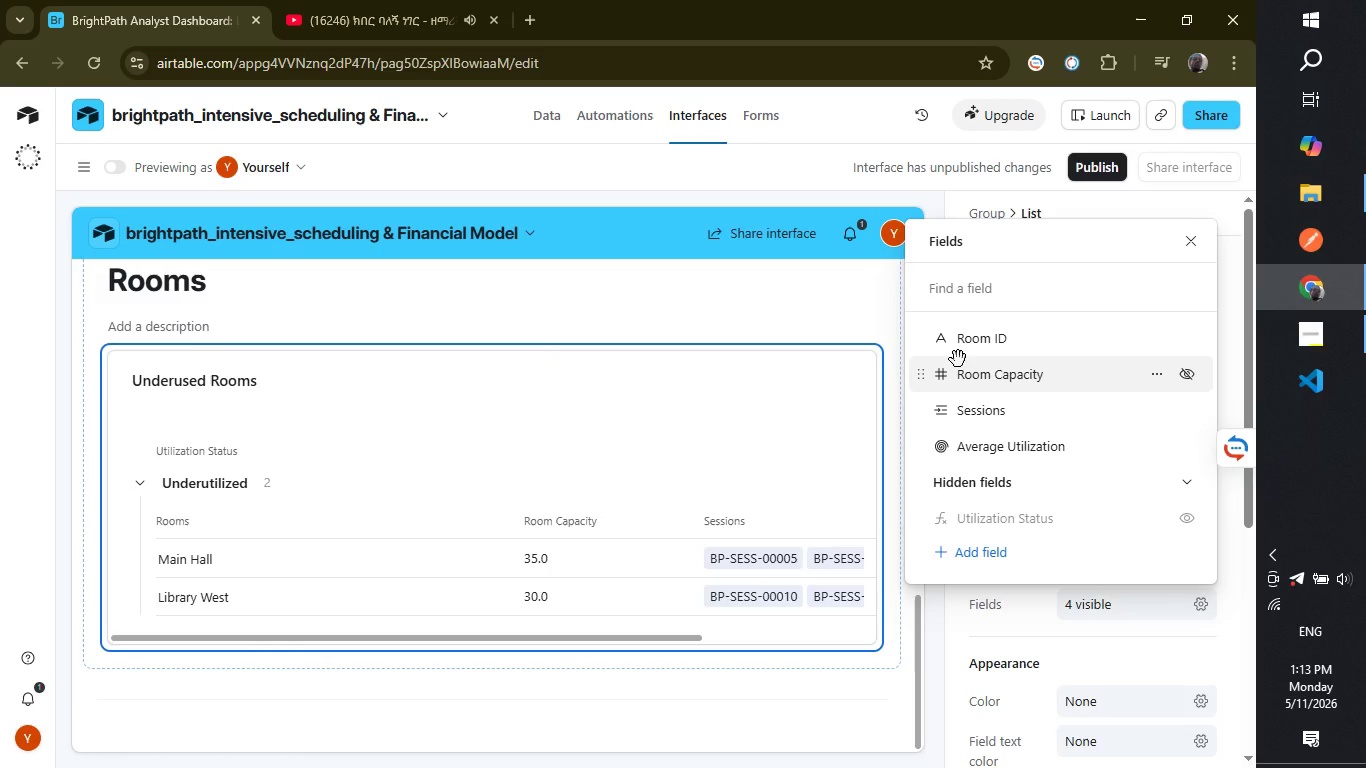 
wait(8.97)
 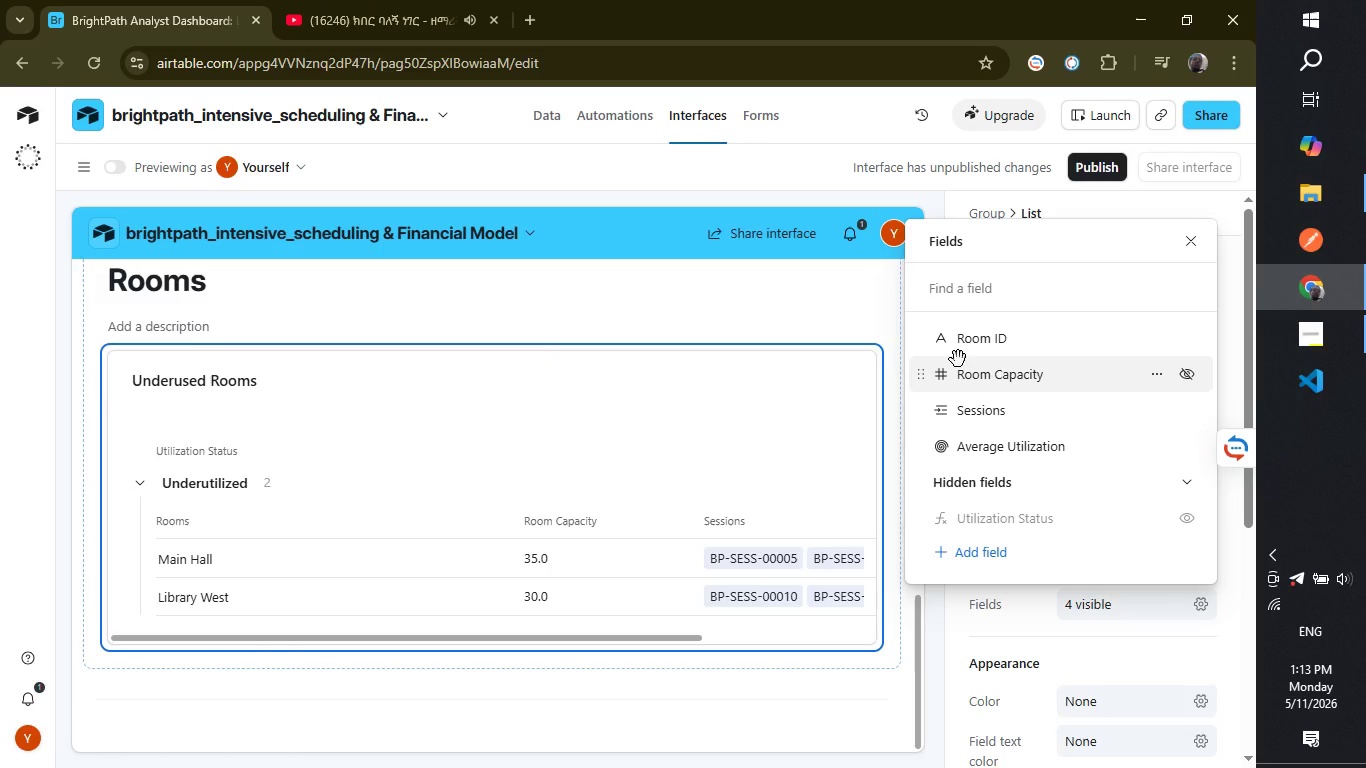 
left_click([1179, 407])
 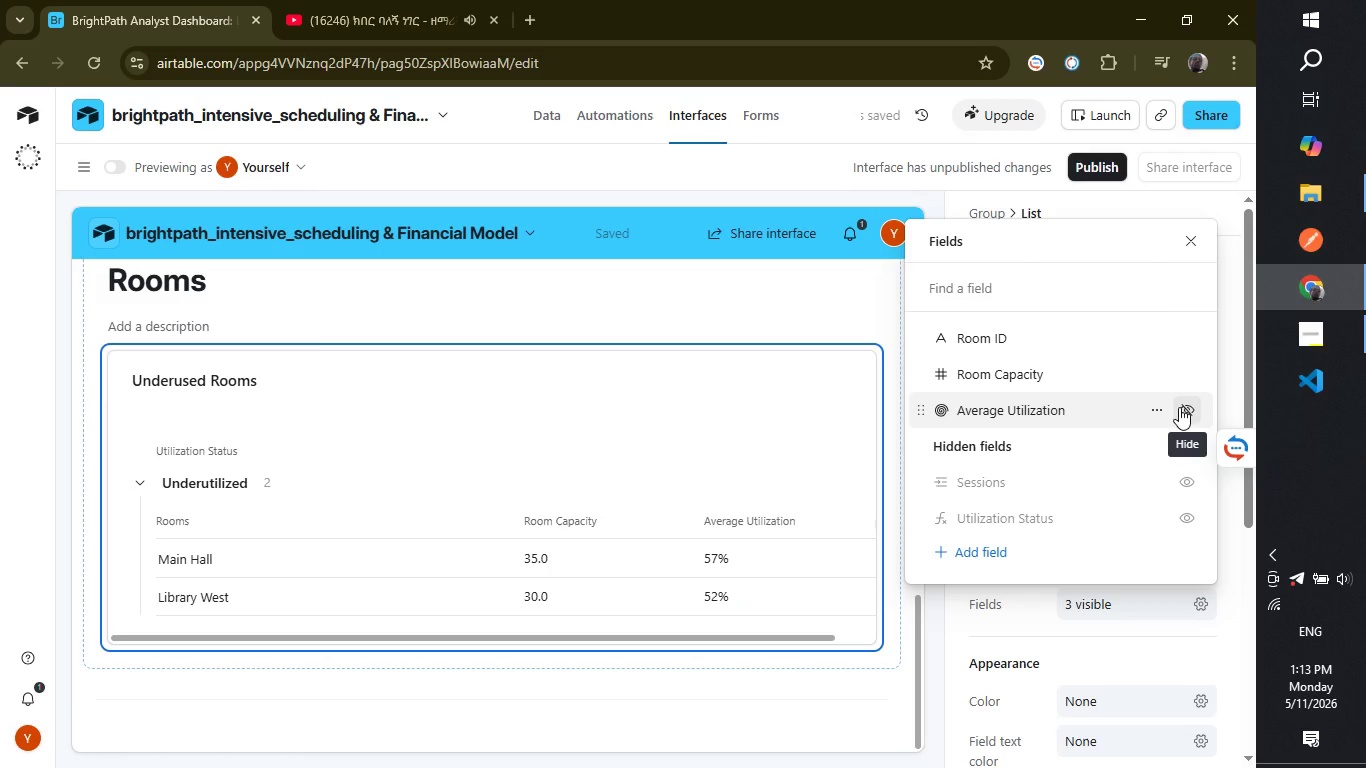 
wait(5.48)
 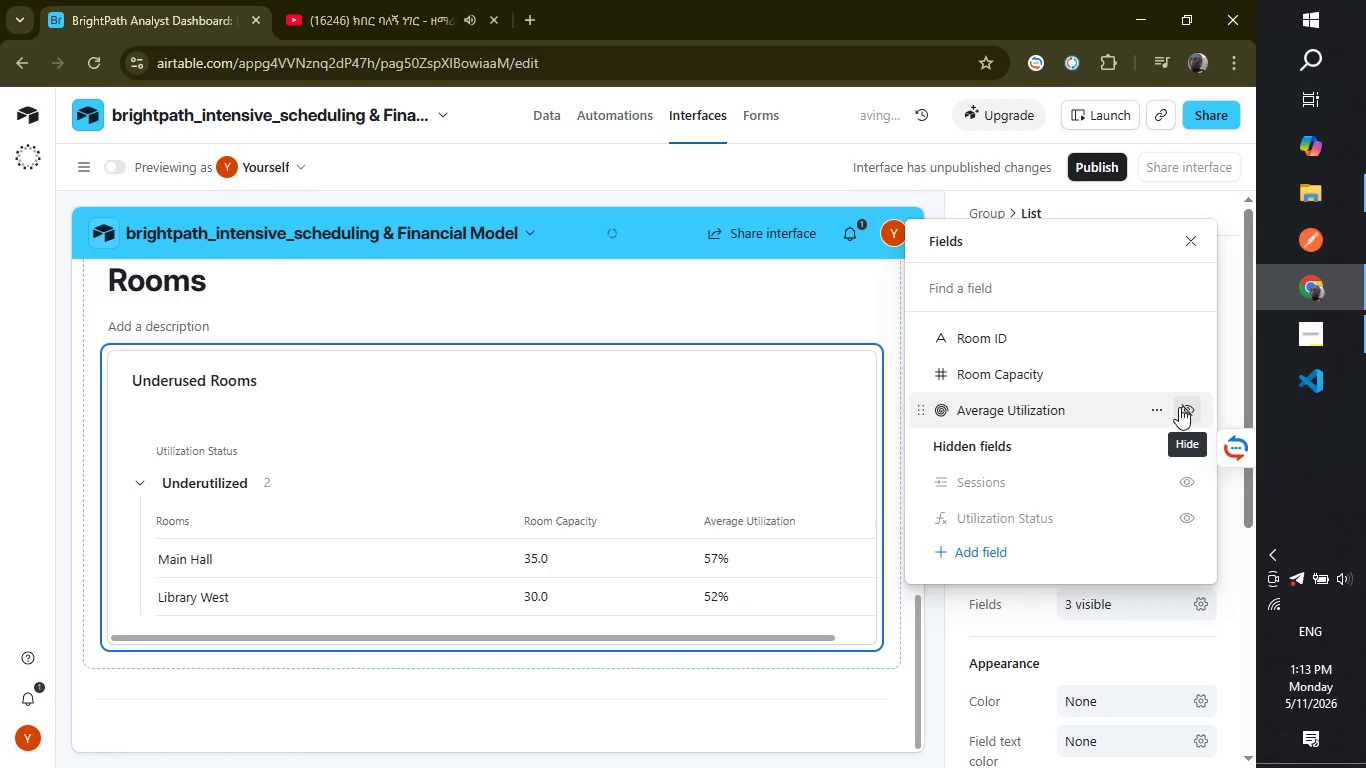 
left_click([1186, 522])
 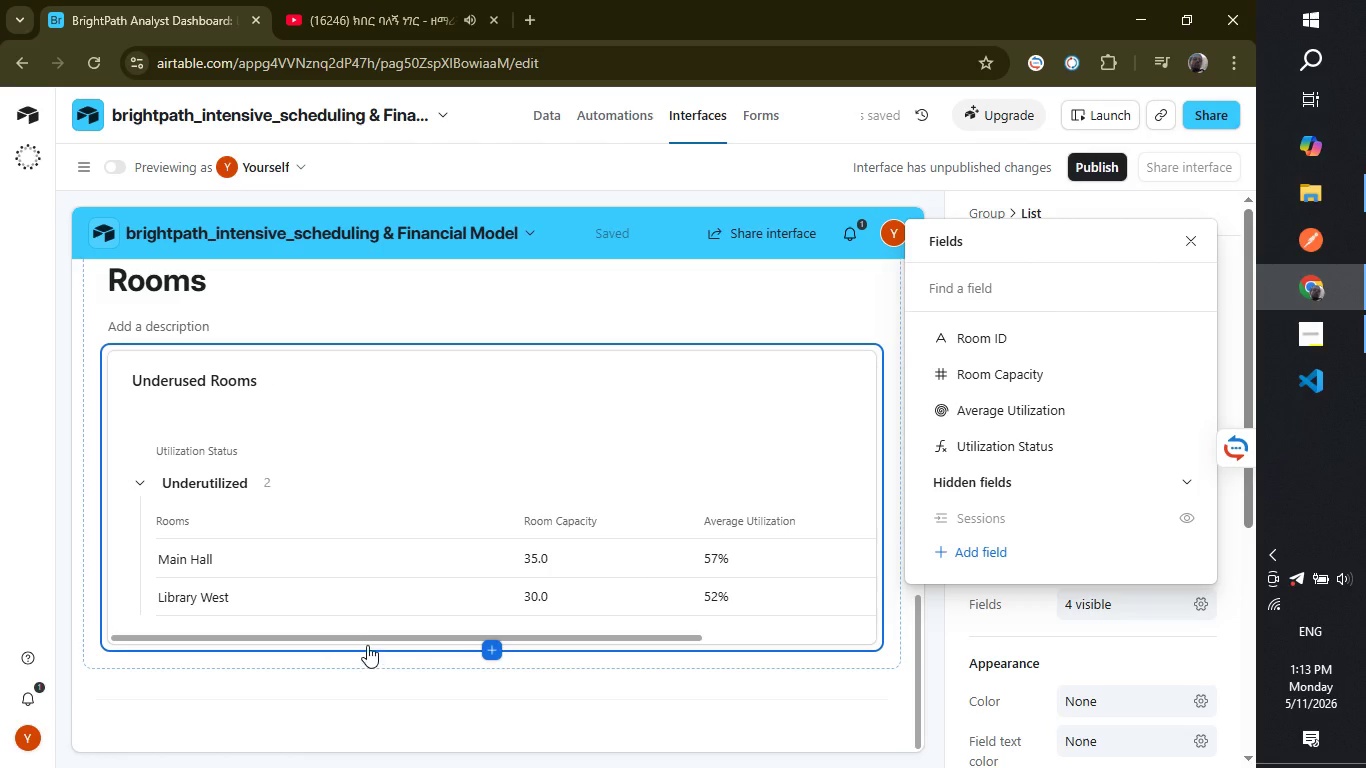 
left_click_drag(start_coordinate=[382, 631], to_coordinate=[486, 638])
 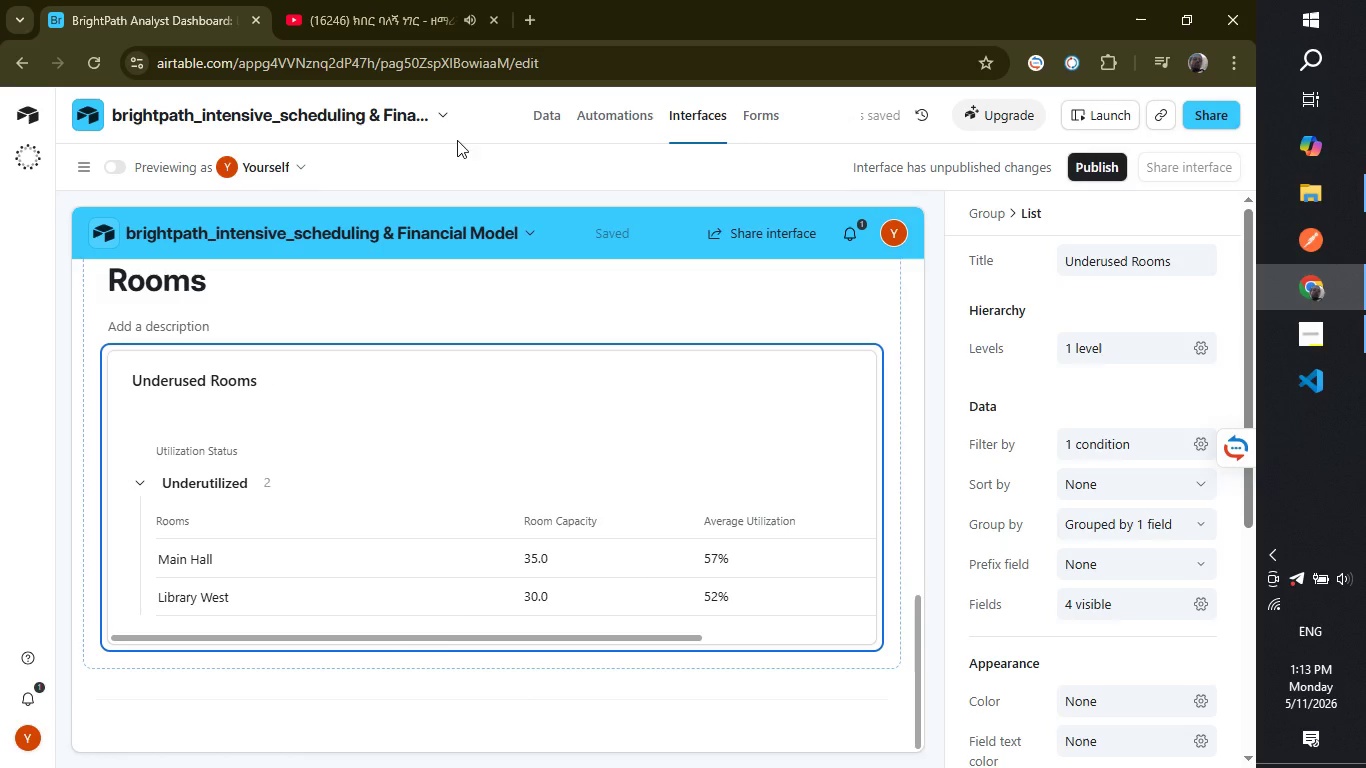 
left_click([476, 116])
 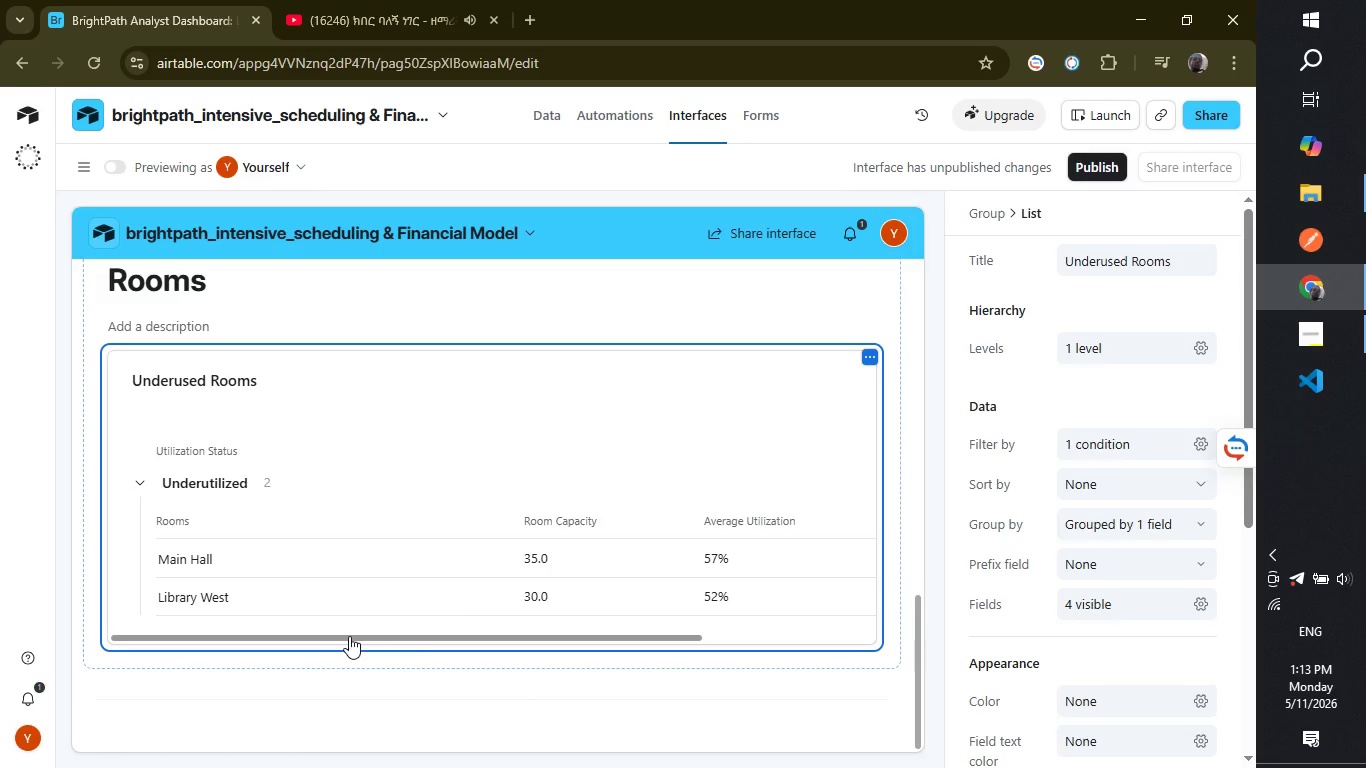 
left_click_drag(start_coordinate=[349, 636], to_coordinate=[199, 632])
 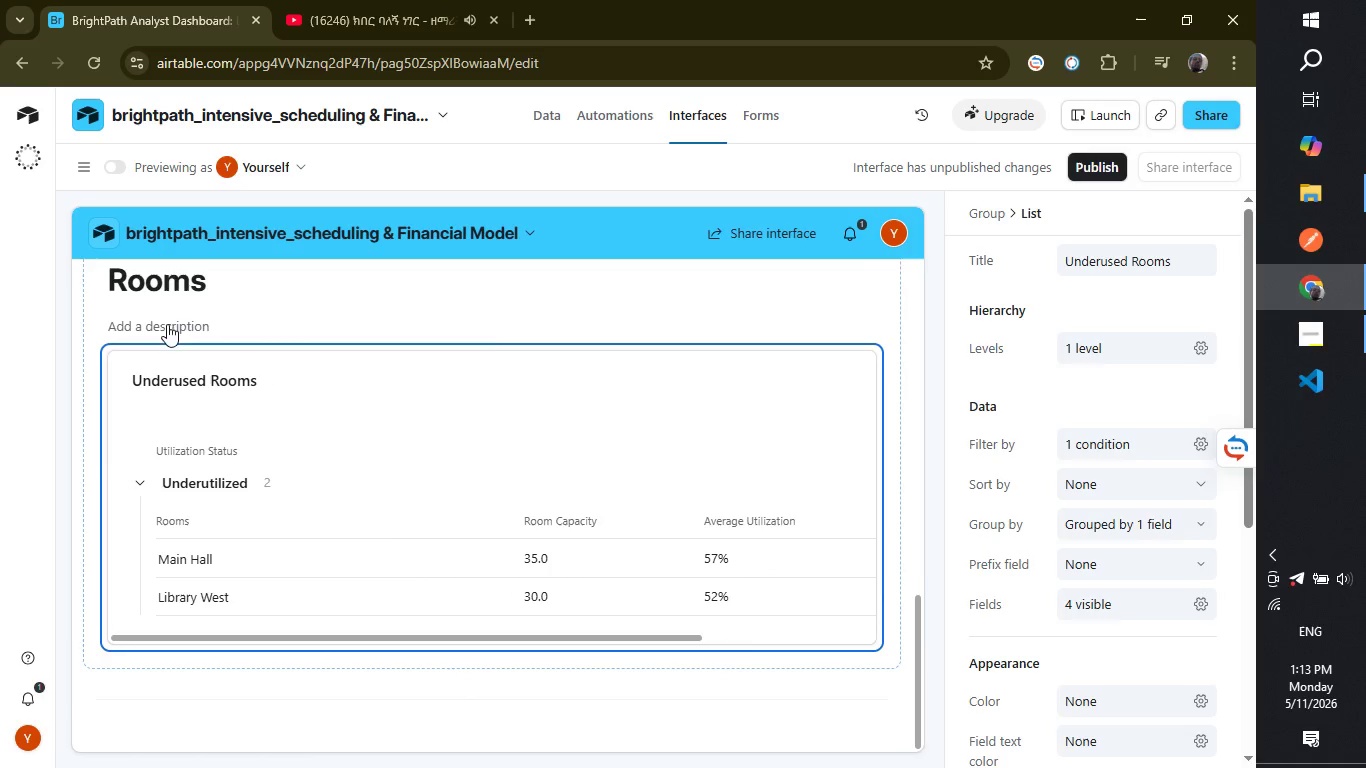 
mouse_move([103, 178])
 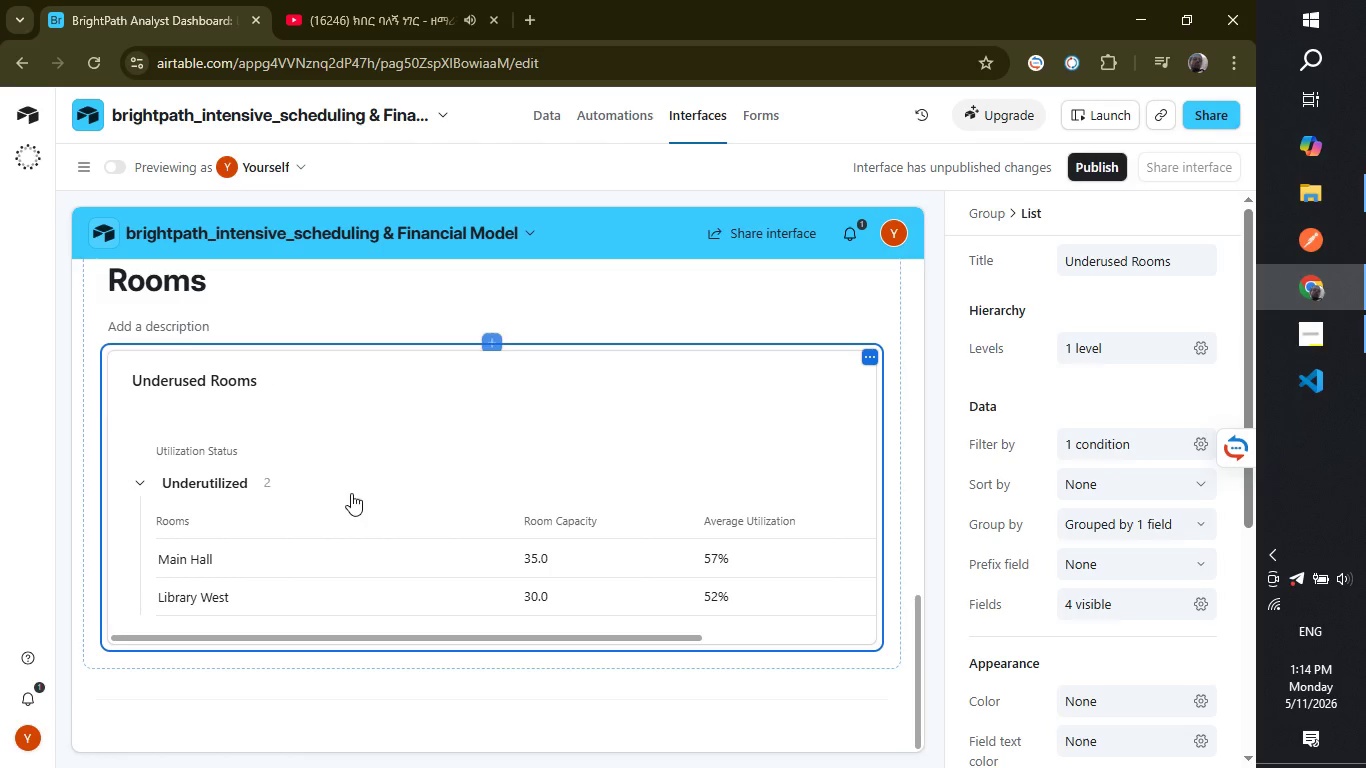 
scroll: coordinate [360, 564], scroll_direction: down, amount: 3.0
 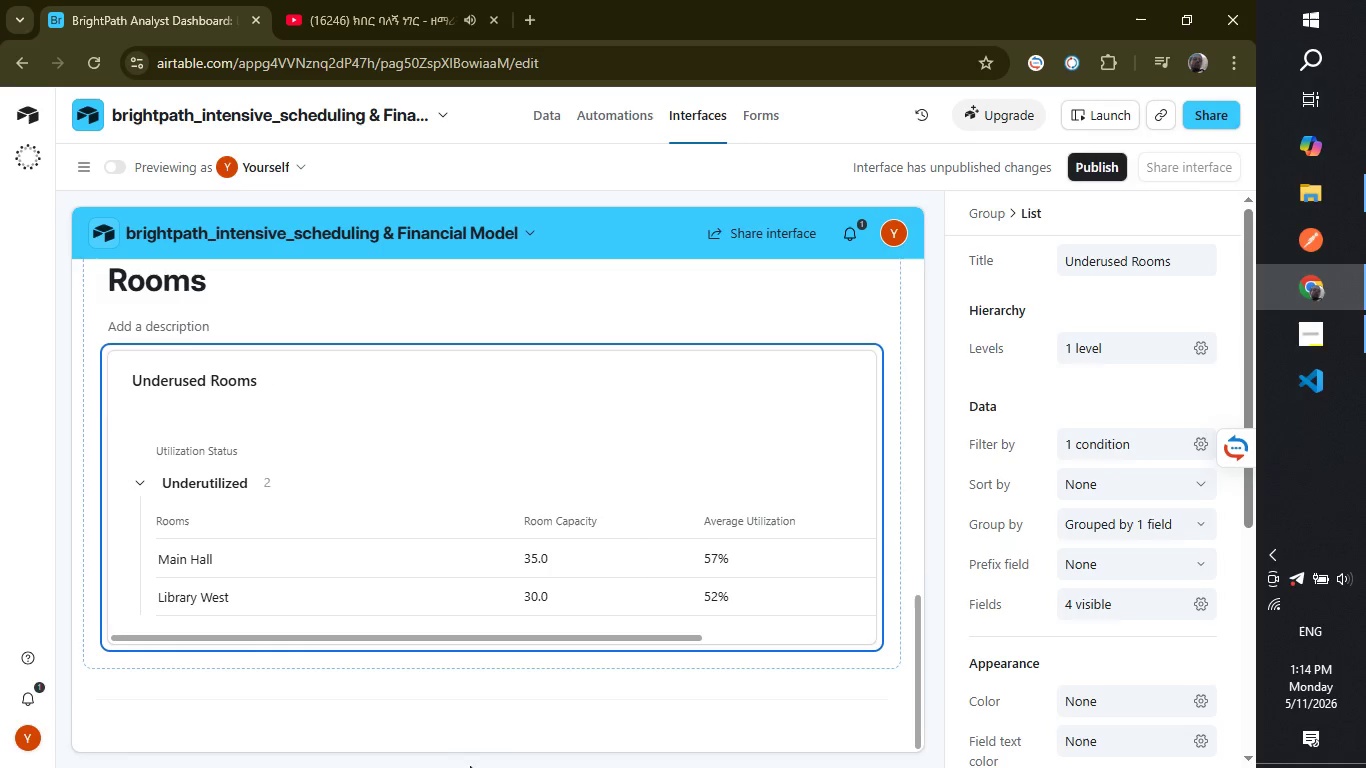 
left_click([493, 716])
 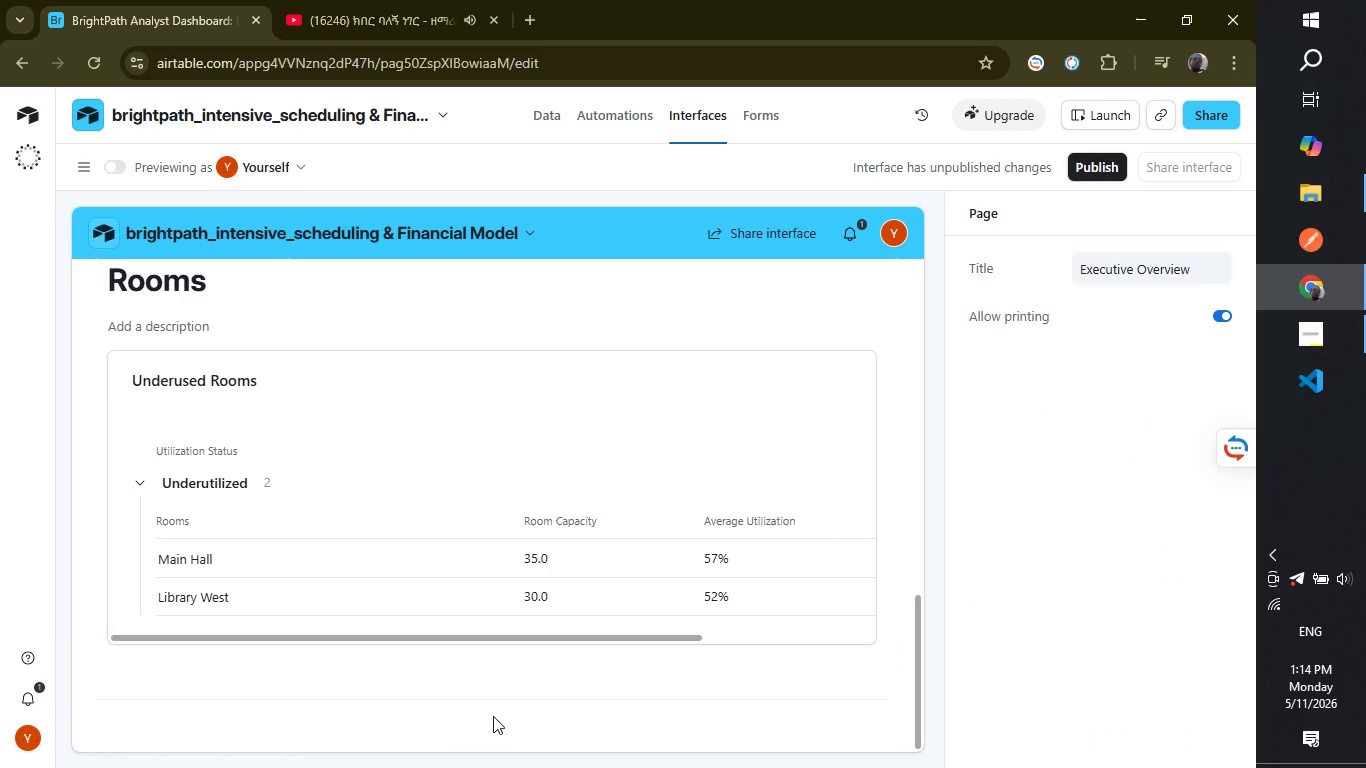 
scroll: coordinate [731, 734], scroll_direction: down, amount: 9.0
 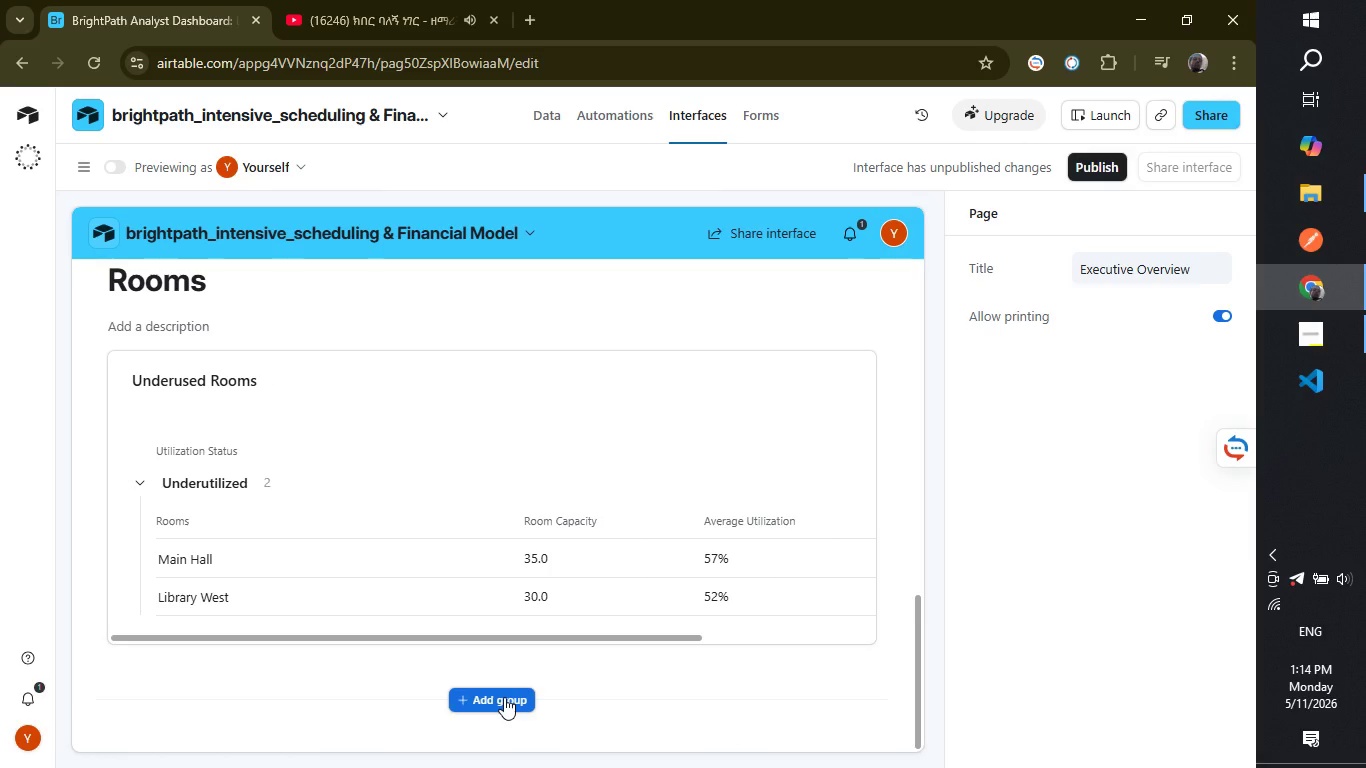 
left_click([457, 695])
 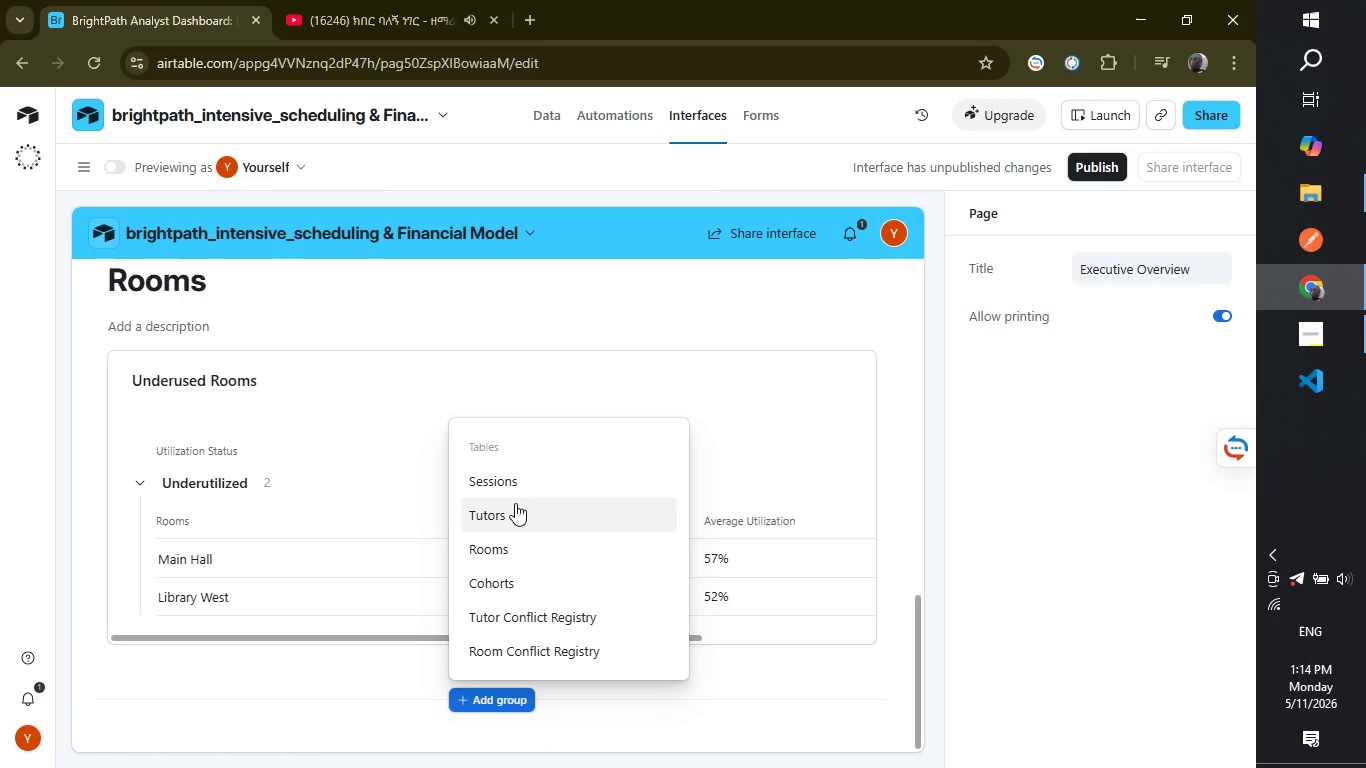 
wait(6.74)
 